 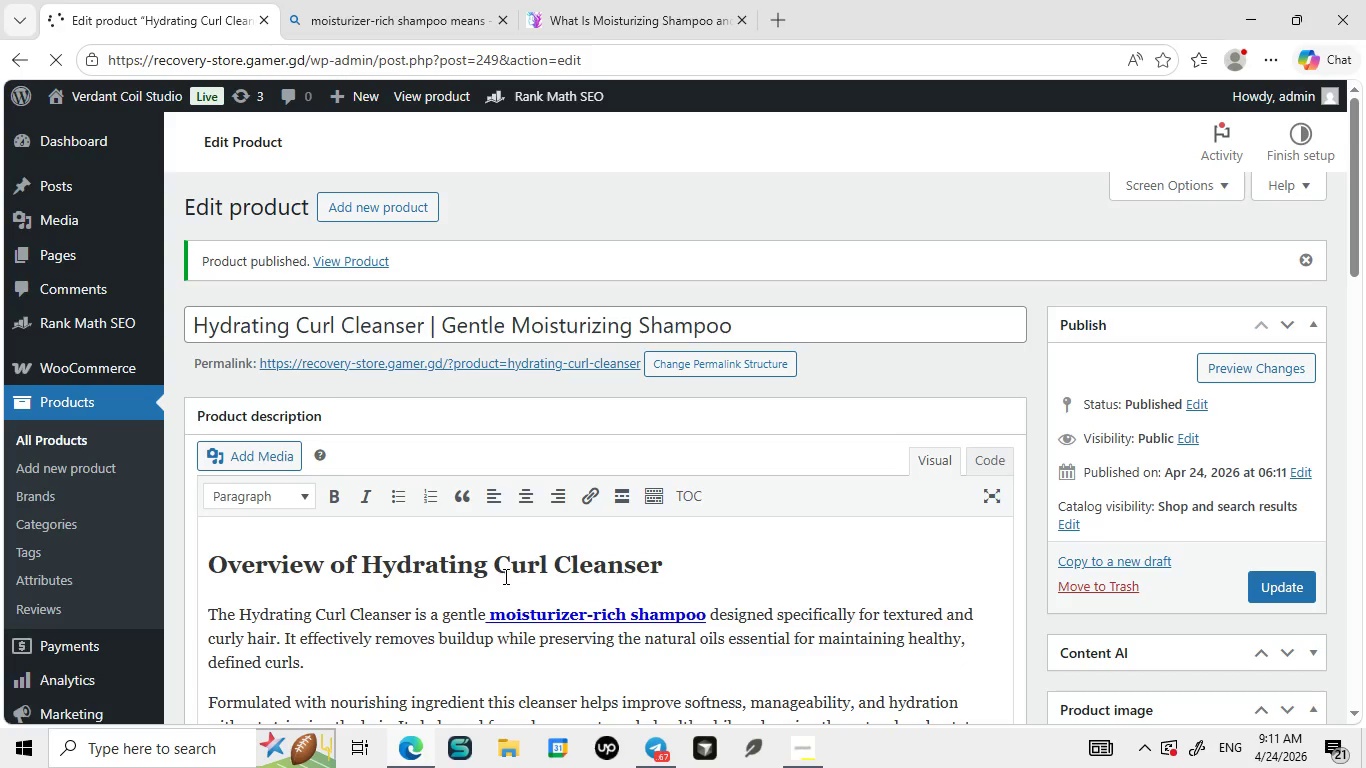 
mouse_move([77, 629])
 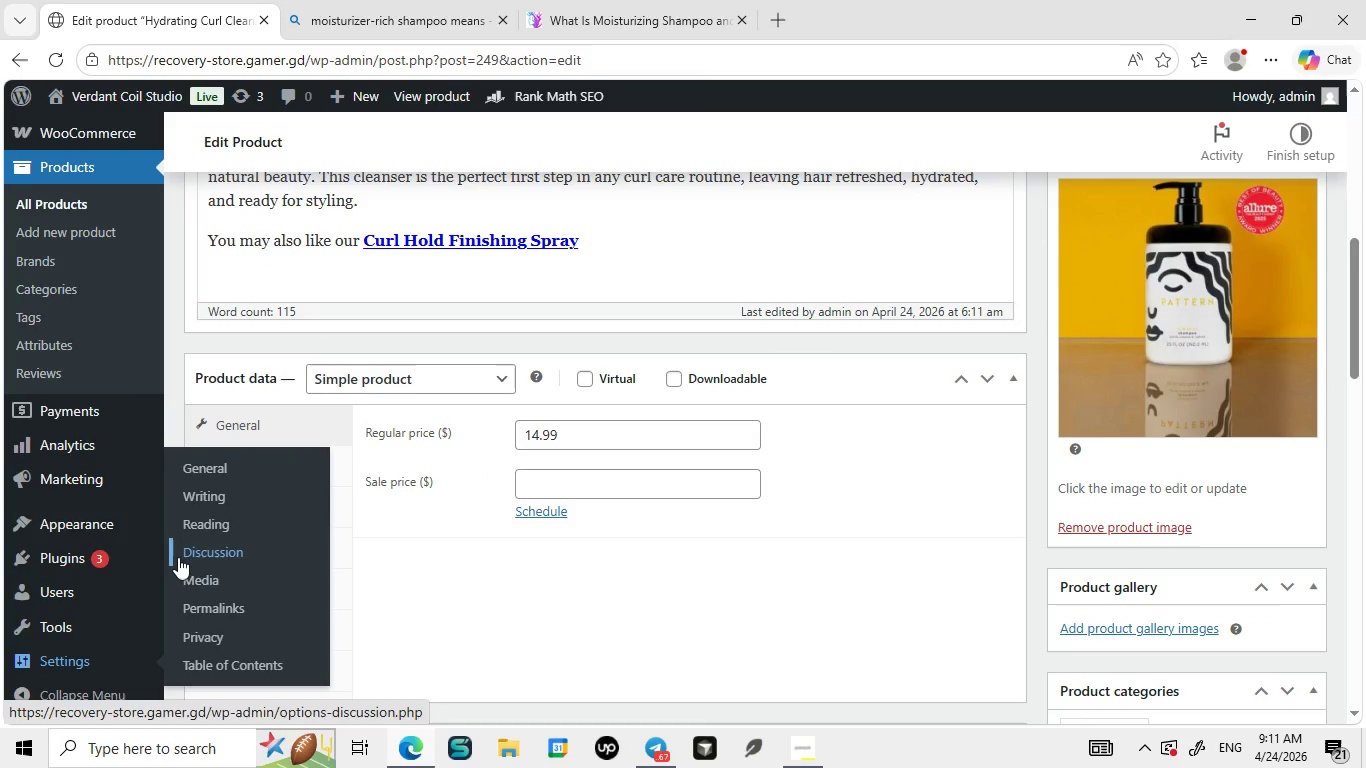 
wait(8.44)
 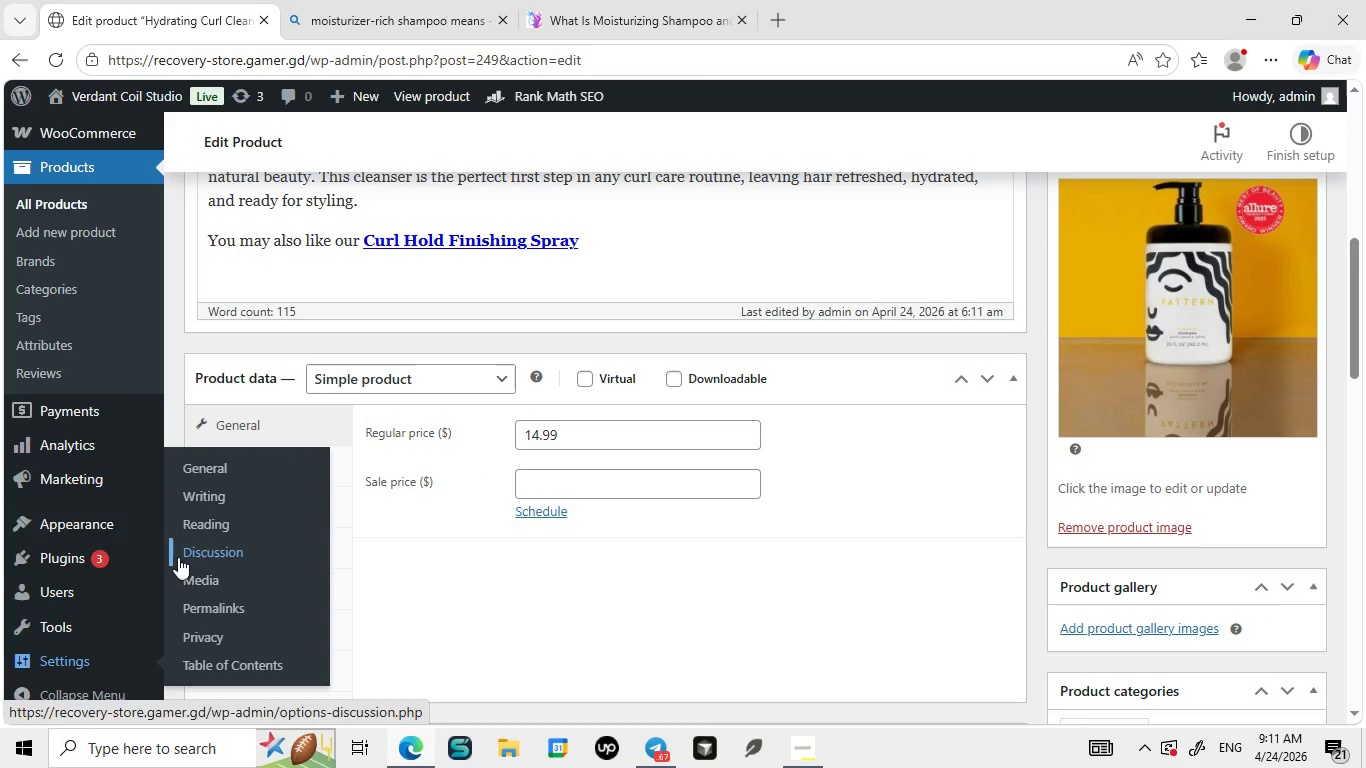 
left_click([206, 516])
 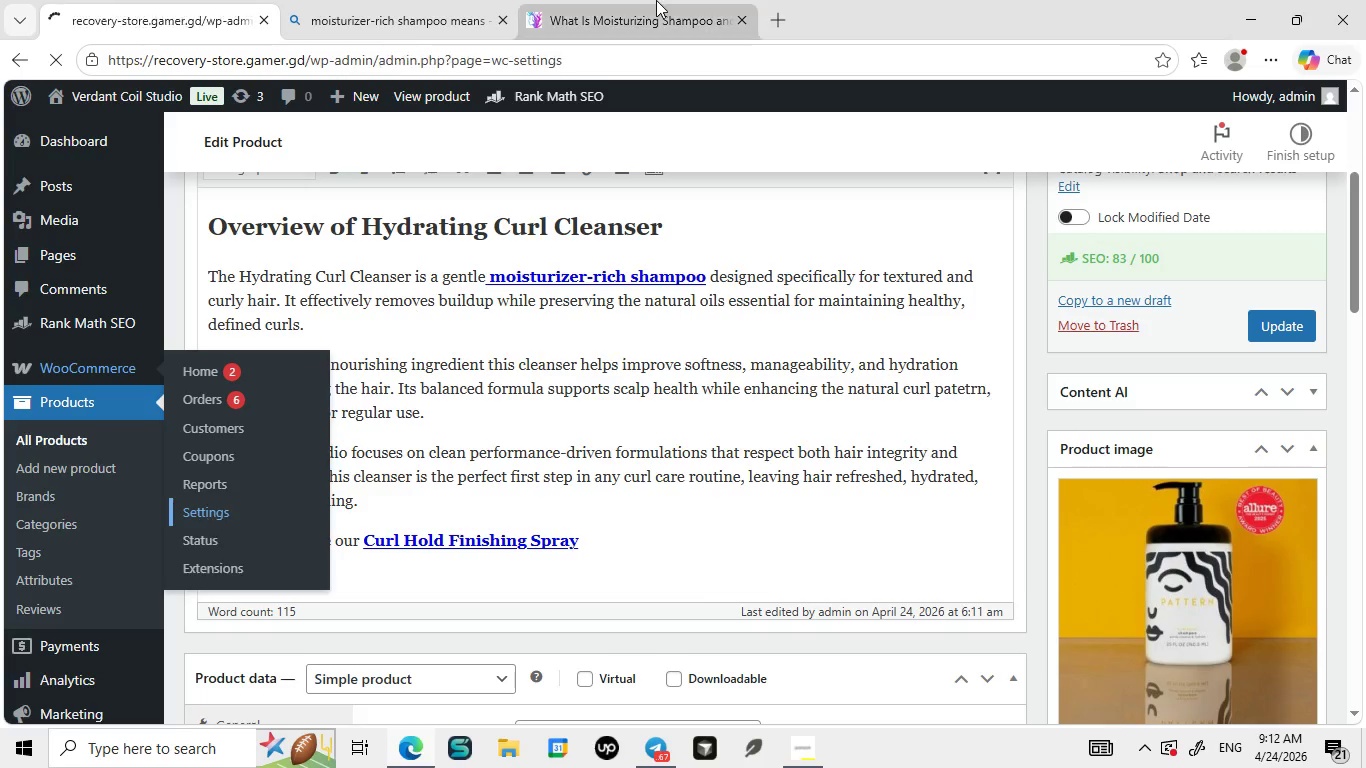 
left_click([744, 17])
 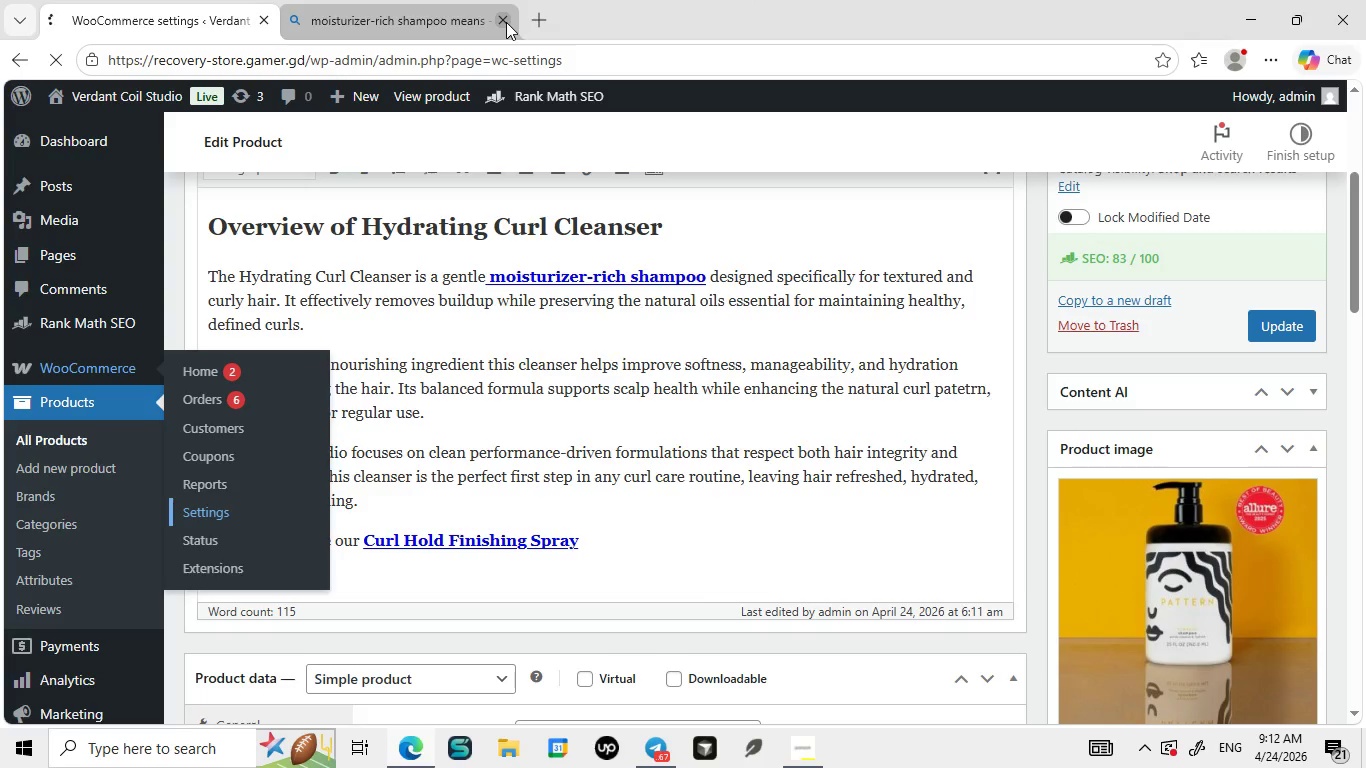 
left_click([506, 22])
 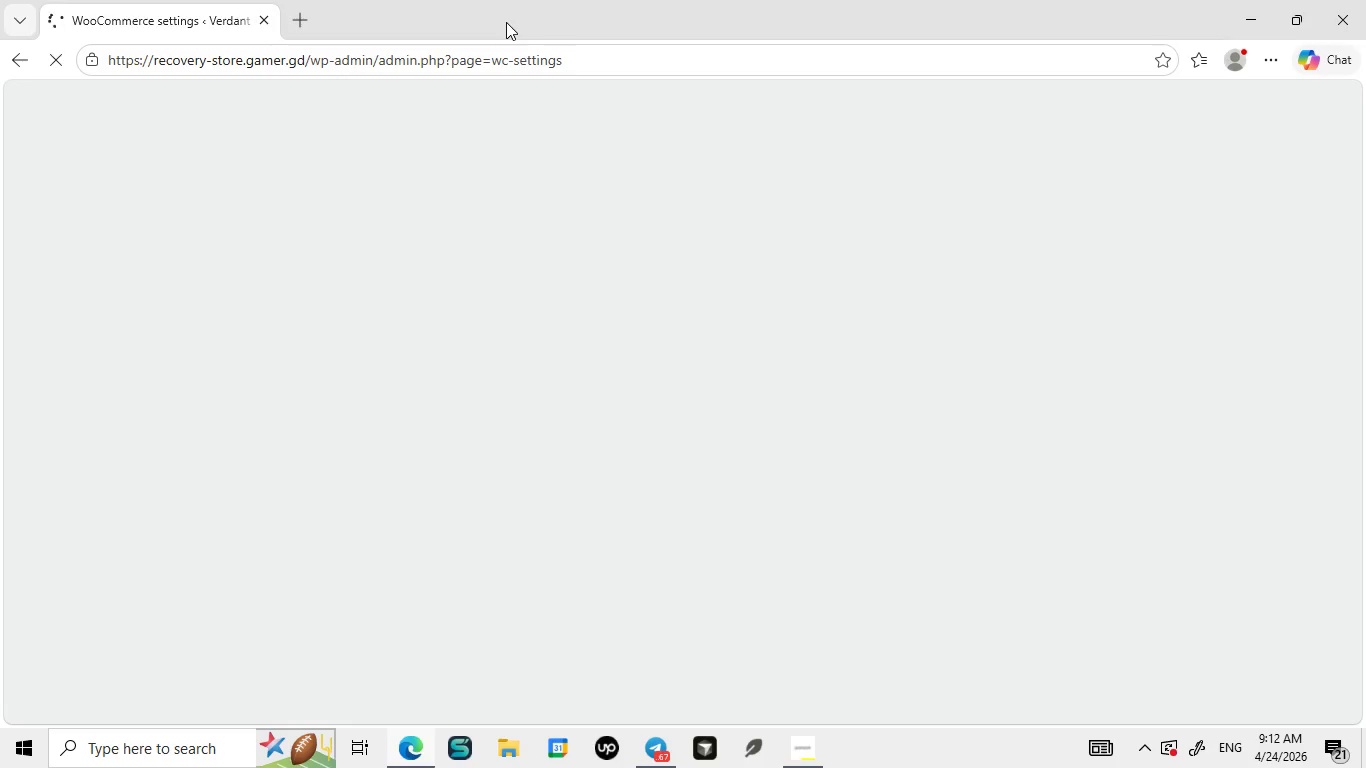 
wait(15.08)
 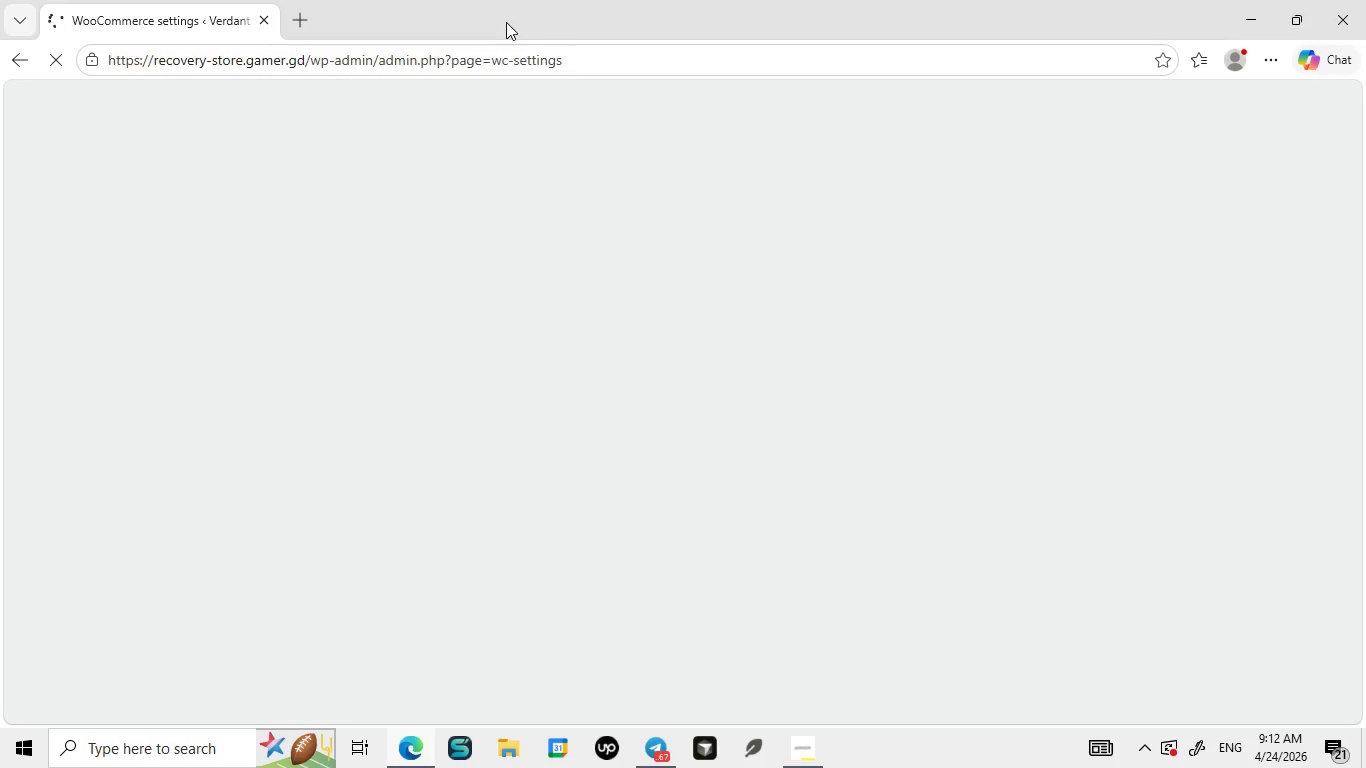 
left_click([375, 179])
 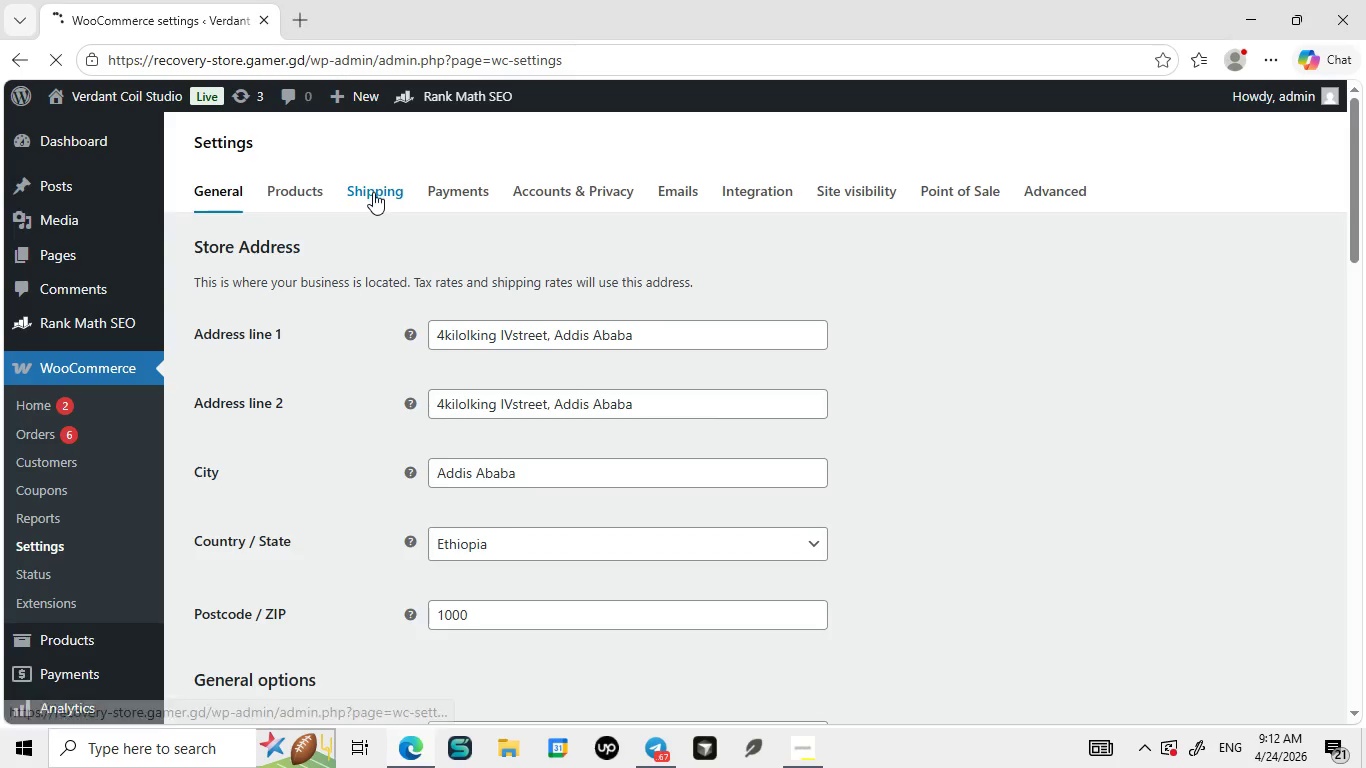 
left_click([373, 192])
 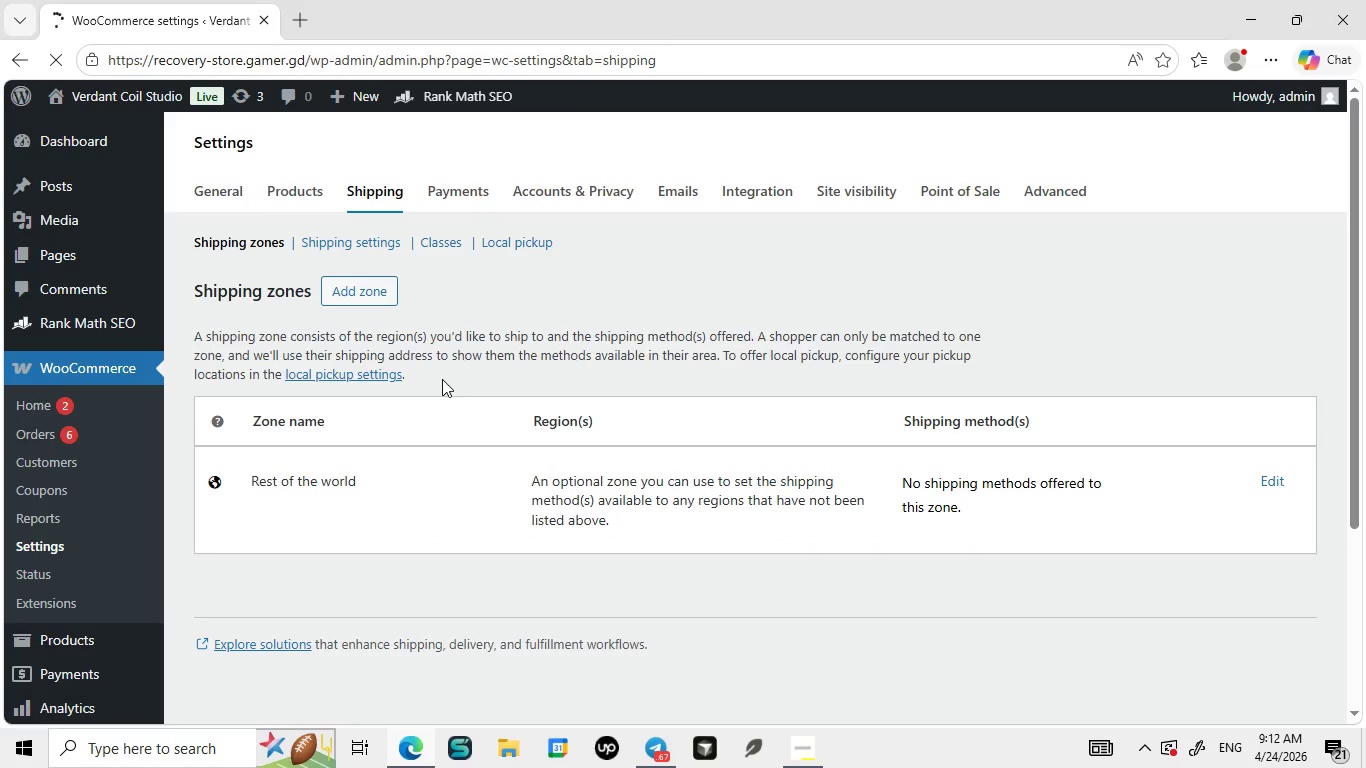 
wait(11.77)
 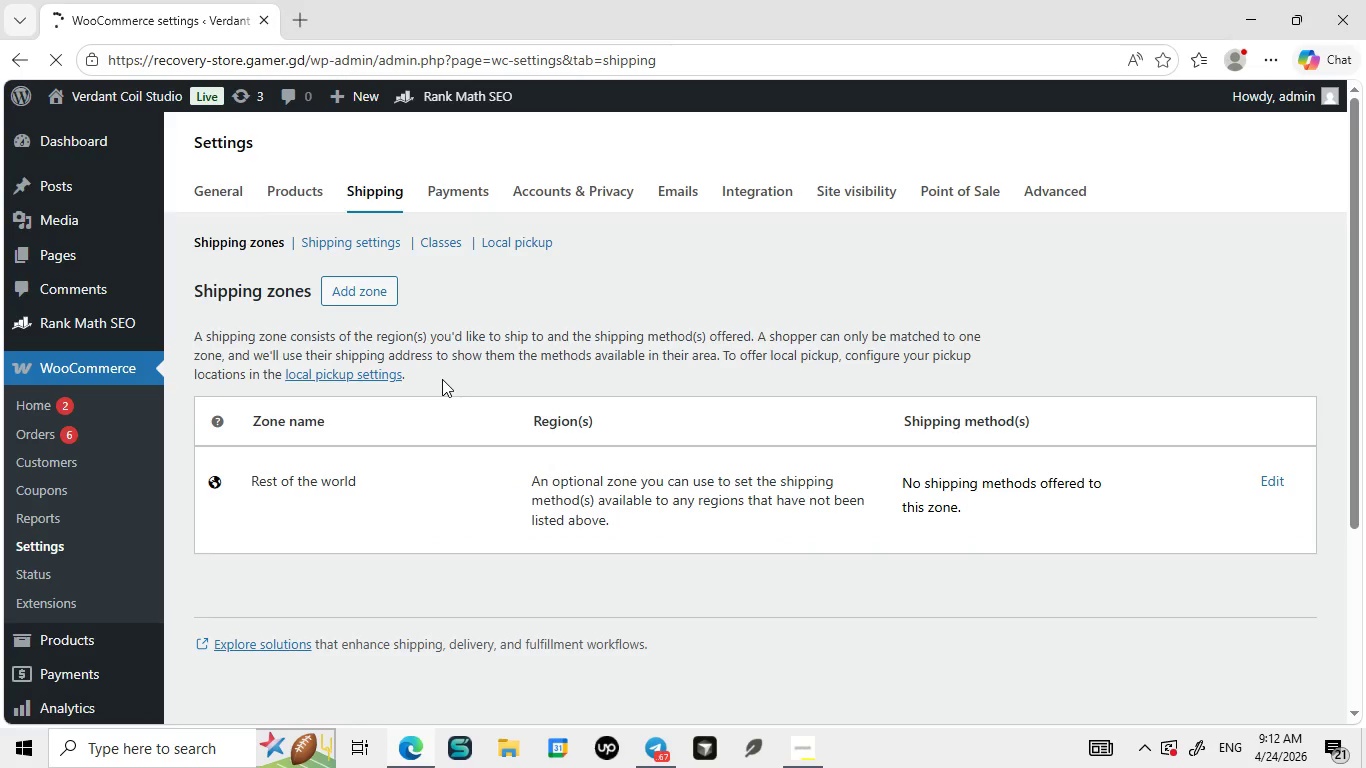 
left_click([385, 284])
 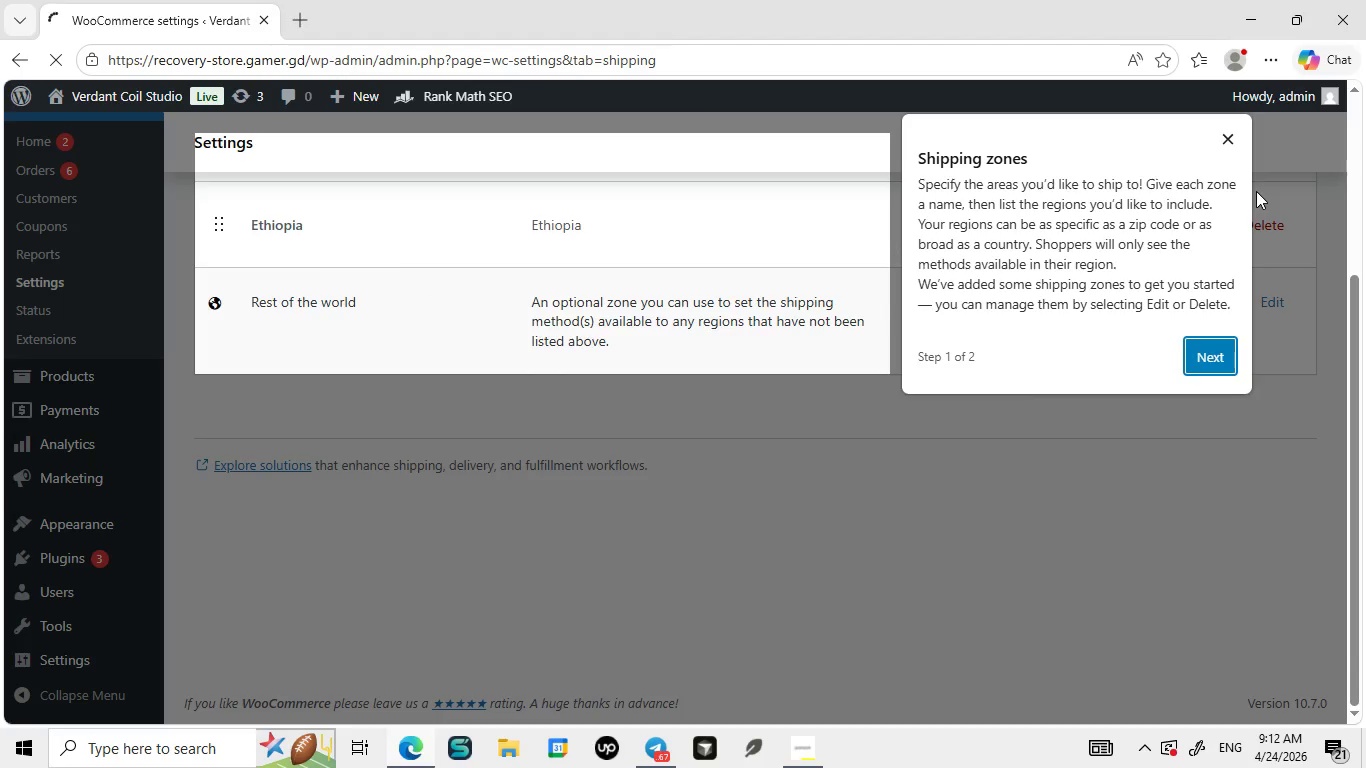 
left_click_drag(start_coordinate=[1216, 339], to_coordinate=[1066, 327])
 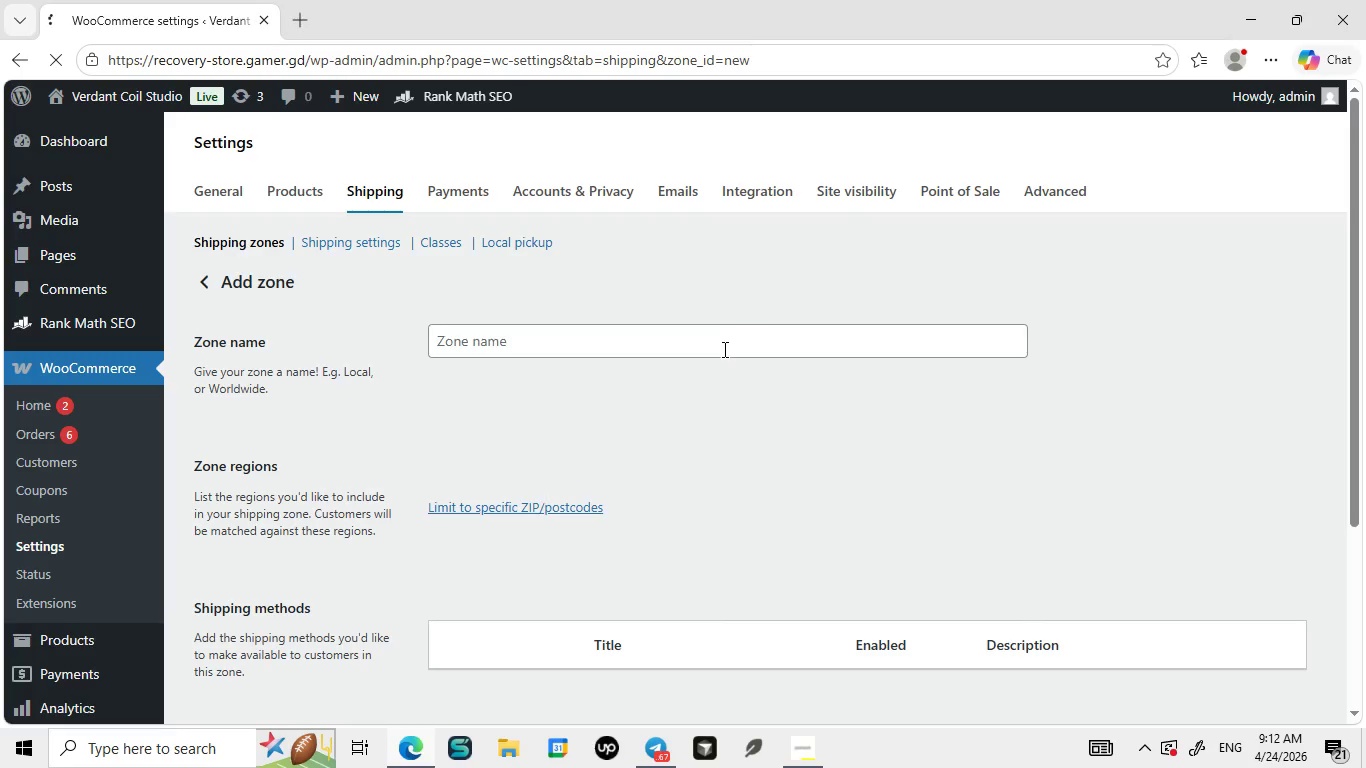 
left_click([723, 349])
 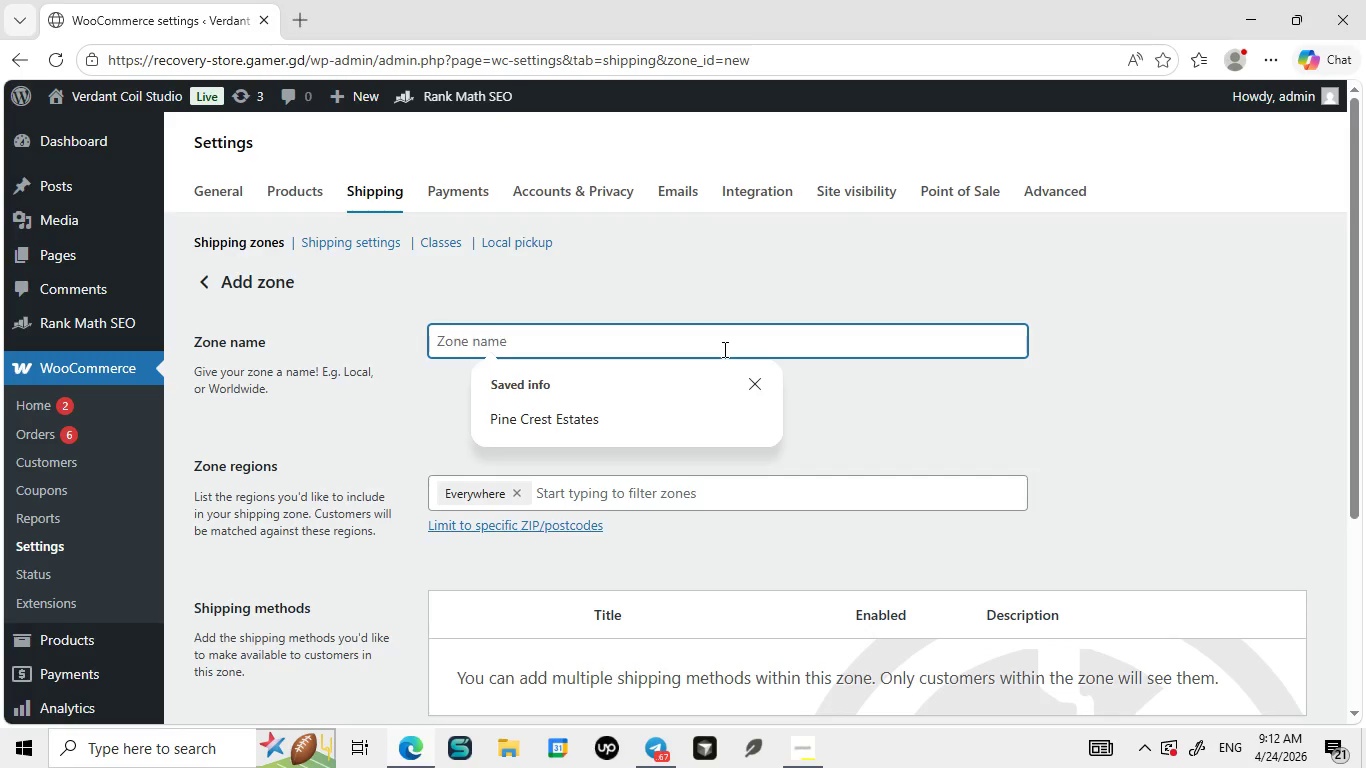 
type(Domestic)
 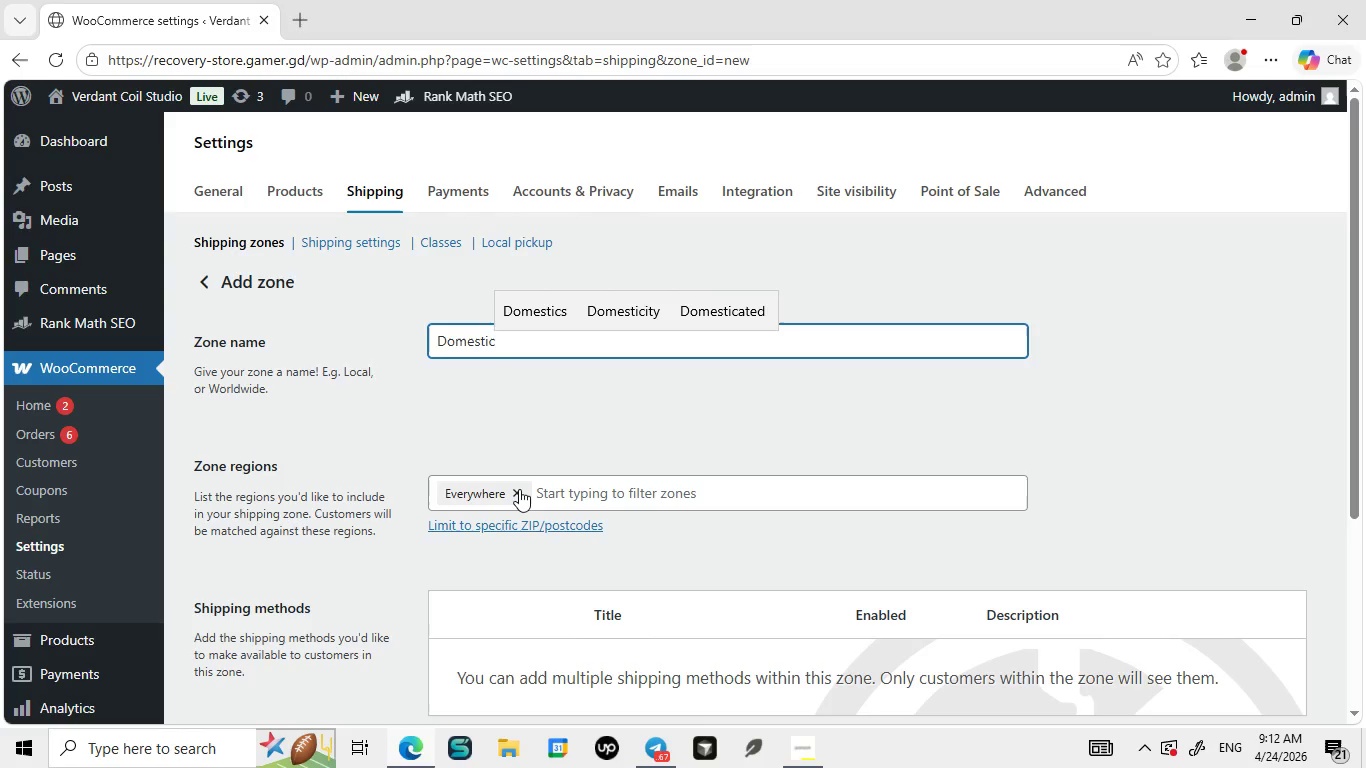 
left_click([519, 489])
 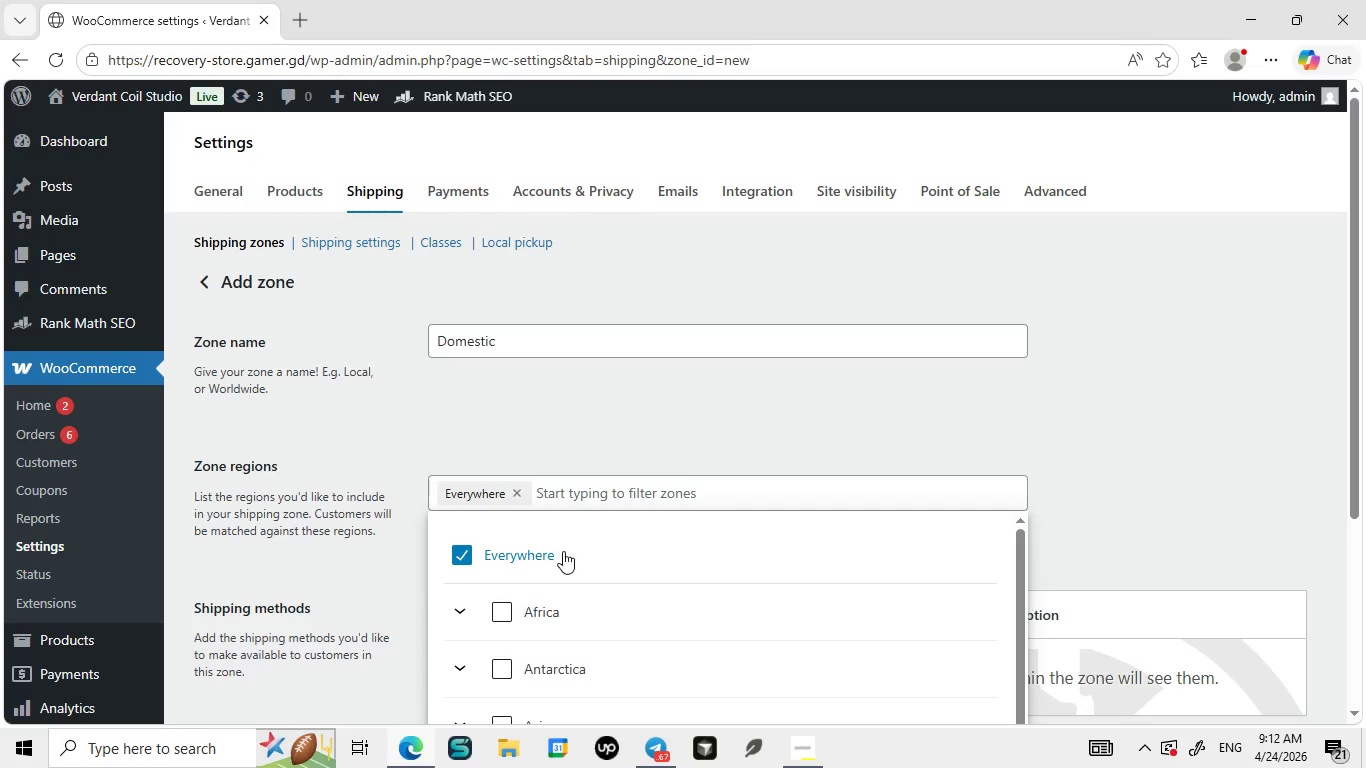 
type(USA)
 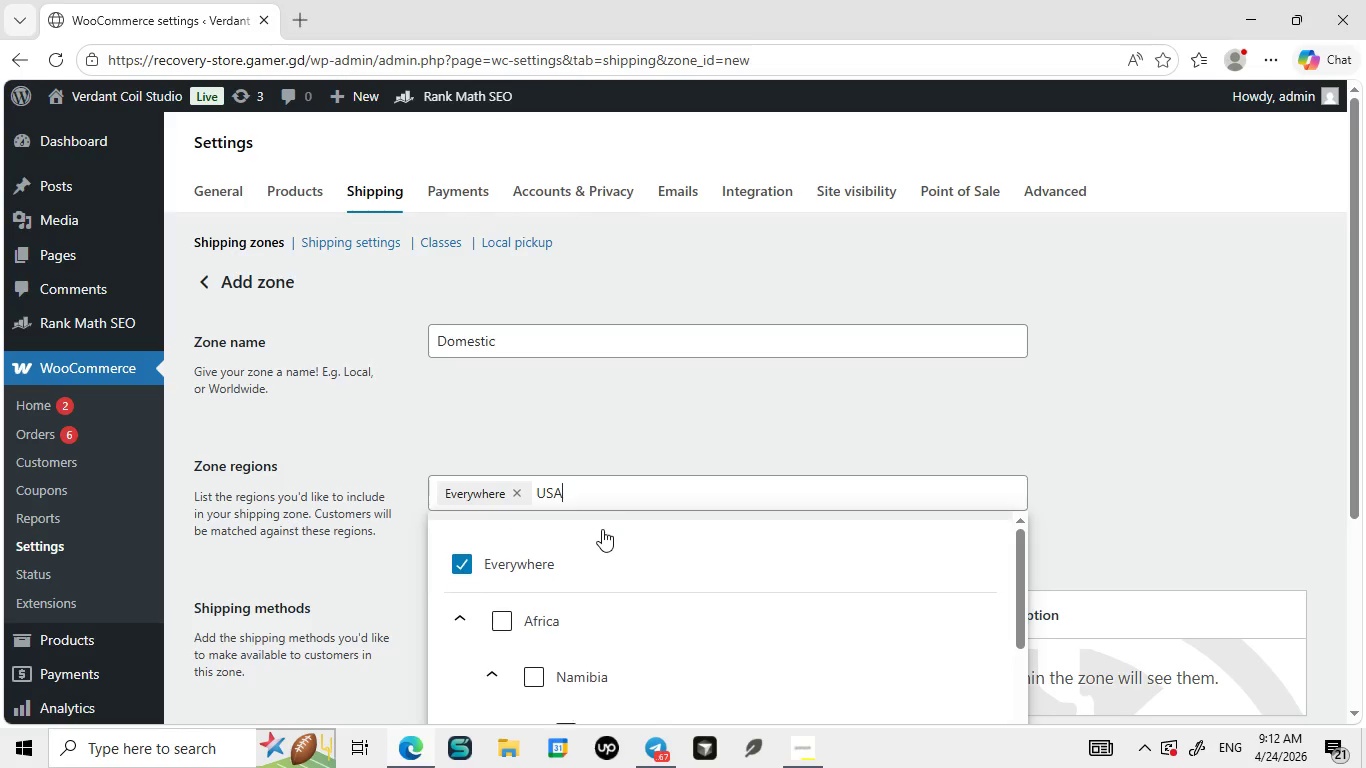 
key(Backspace)
key(Backspace)
key(Backspace)
type(North)
 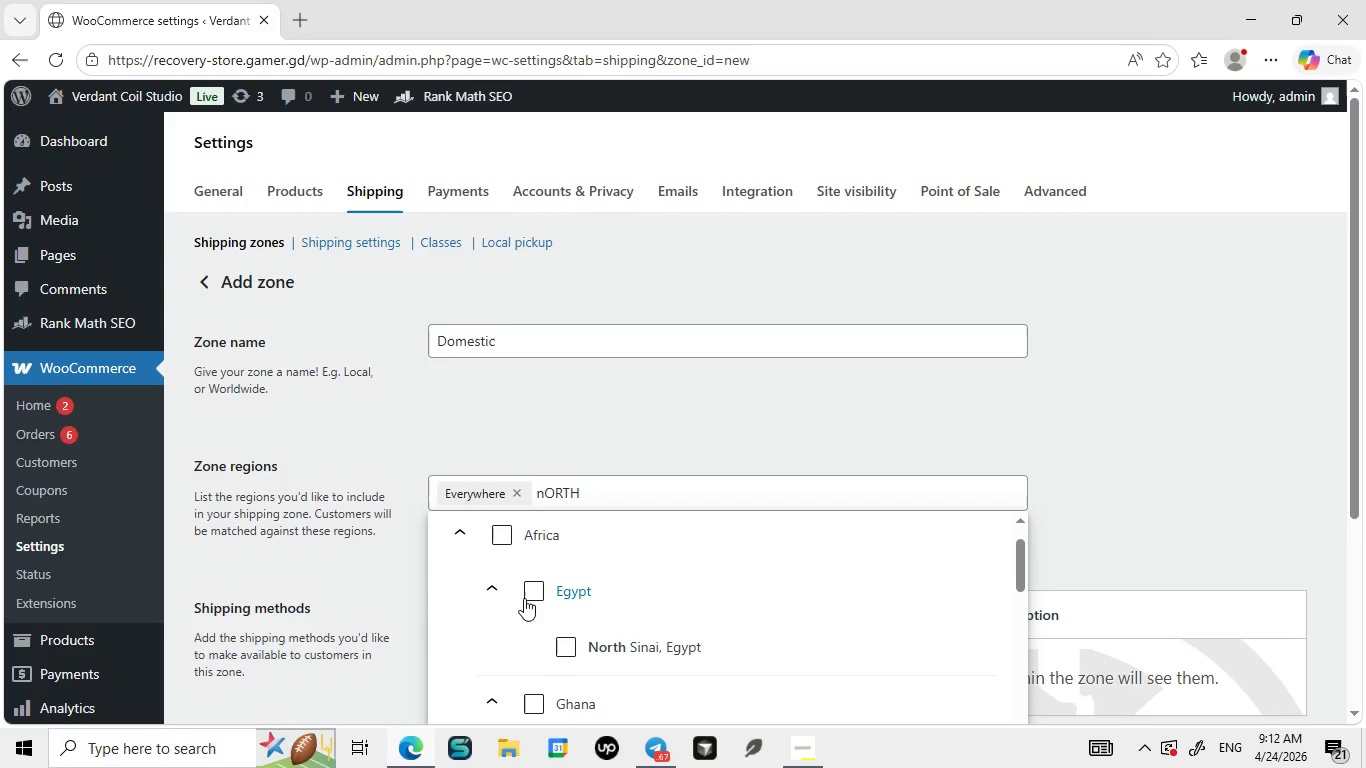 
left_click([459, 531])
 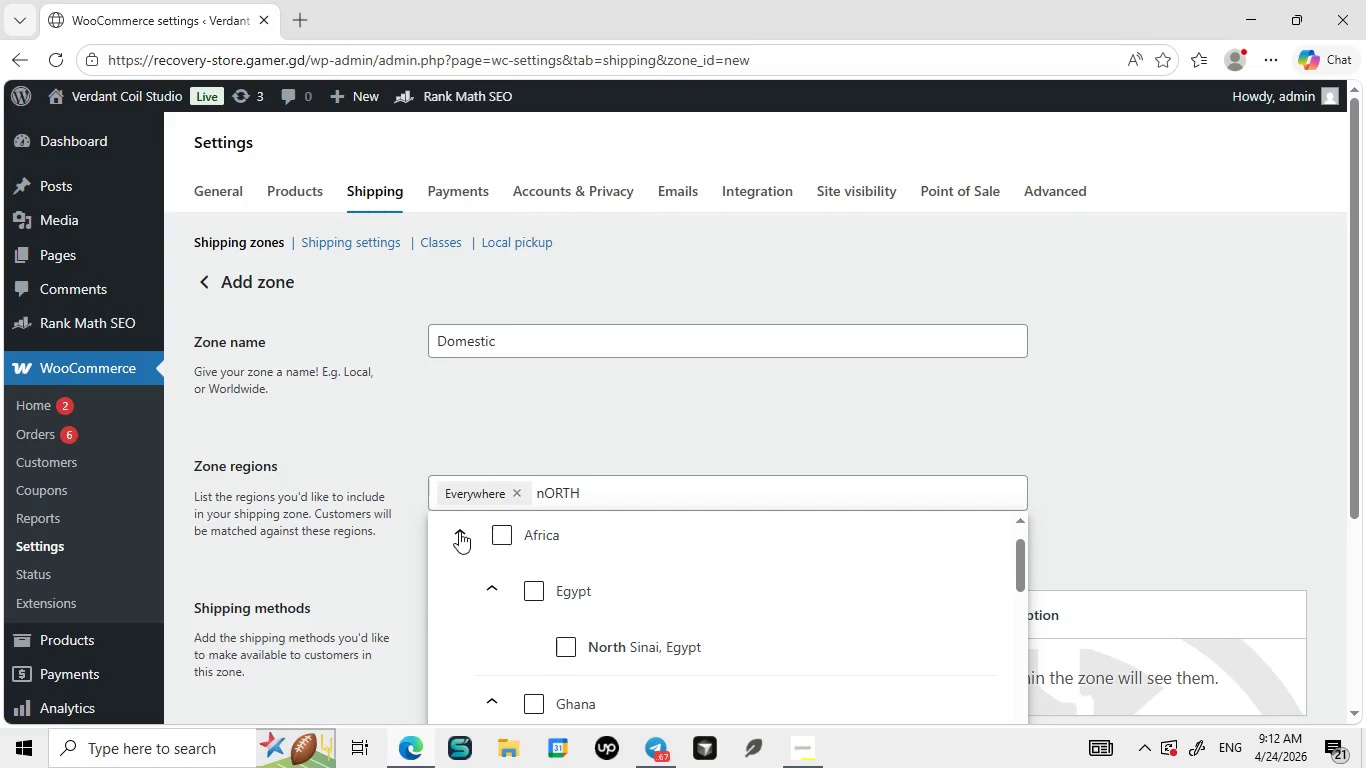 
left_click([459, 531])
 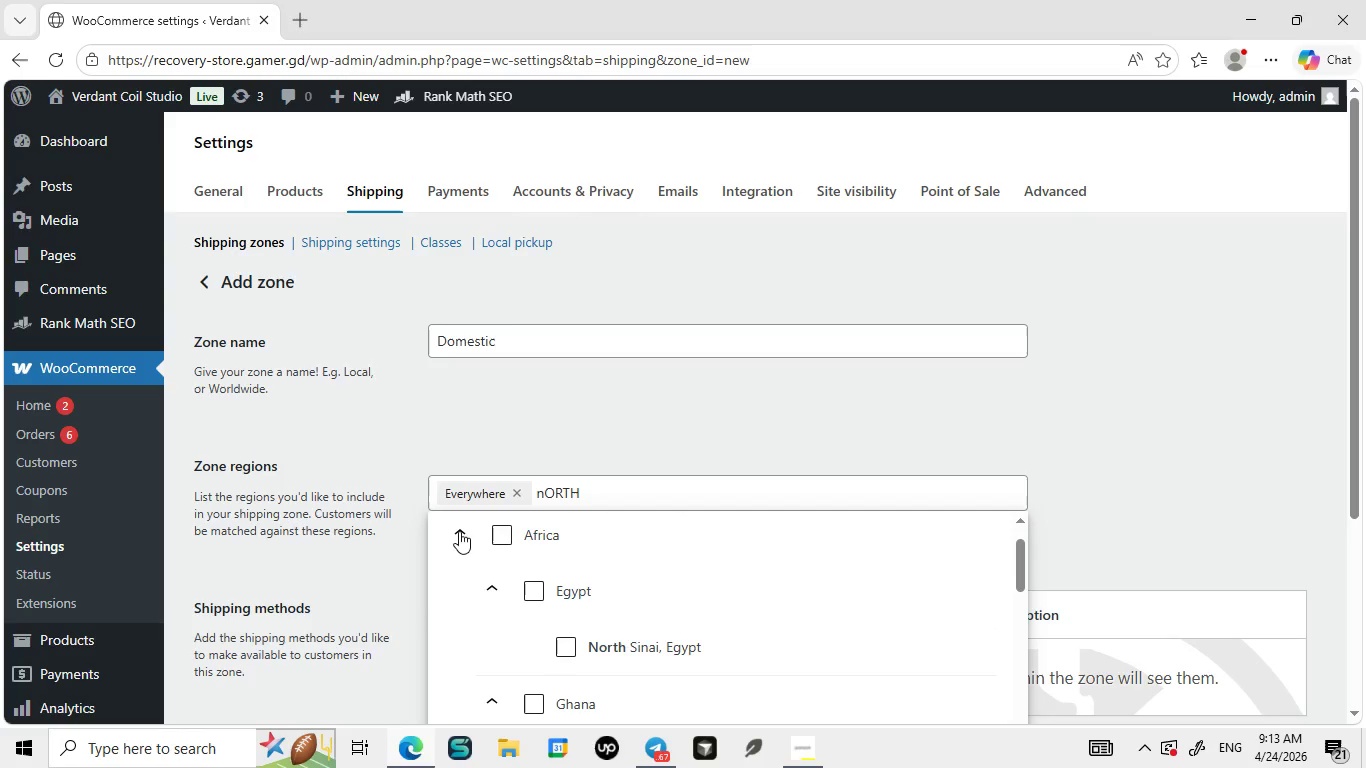 
left_click([459, 531])
 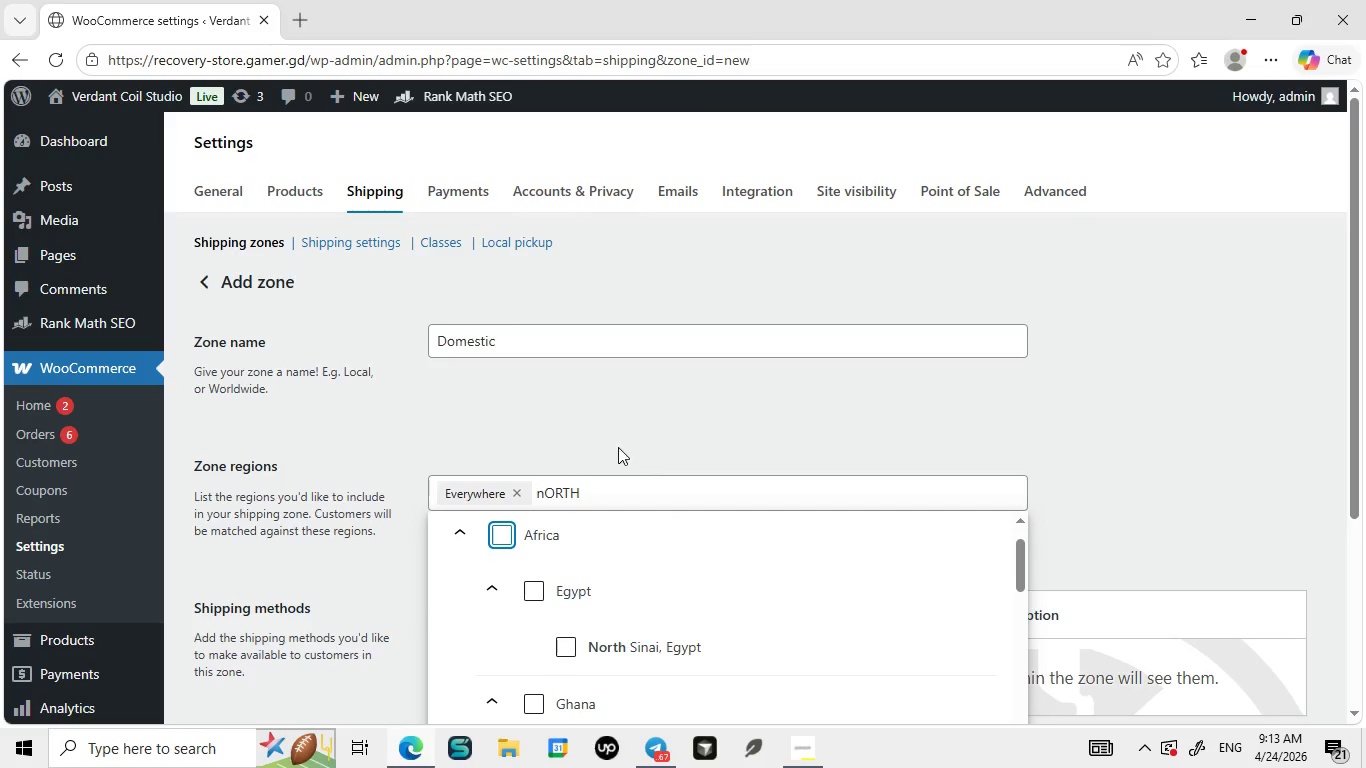 
left_click([618, 443])
 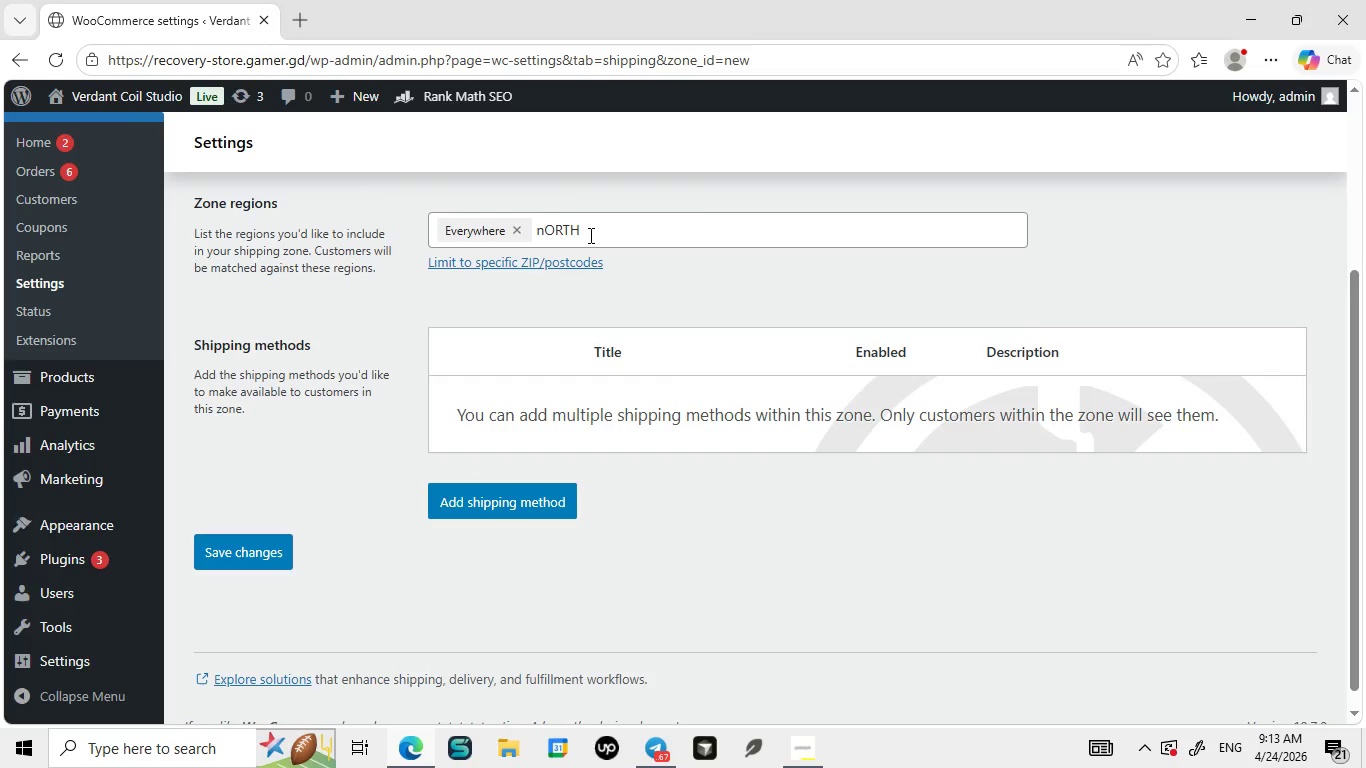 
left_click([589, 228])
 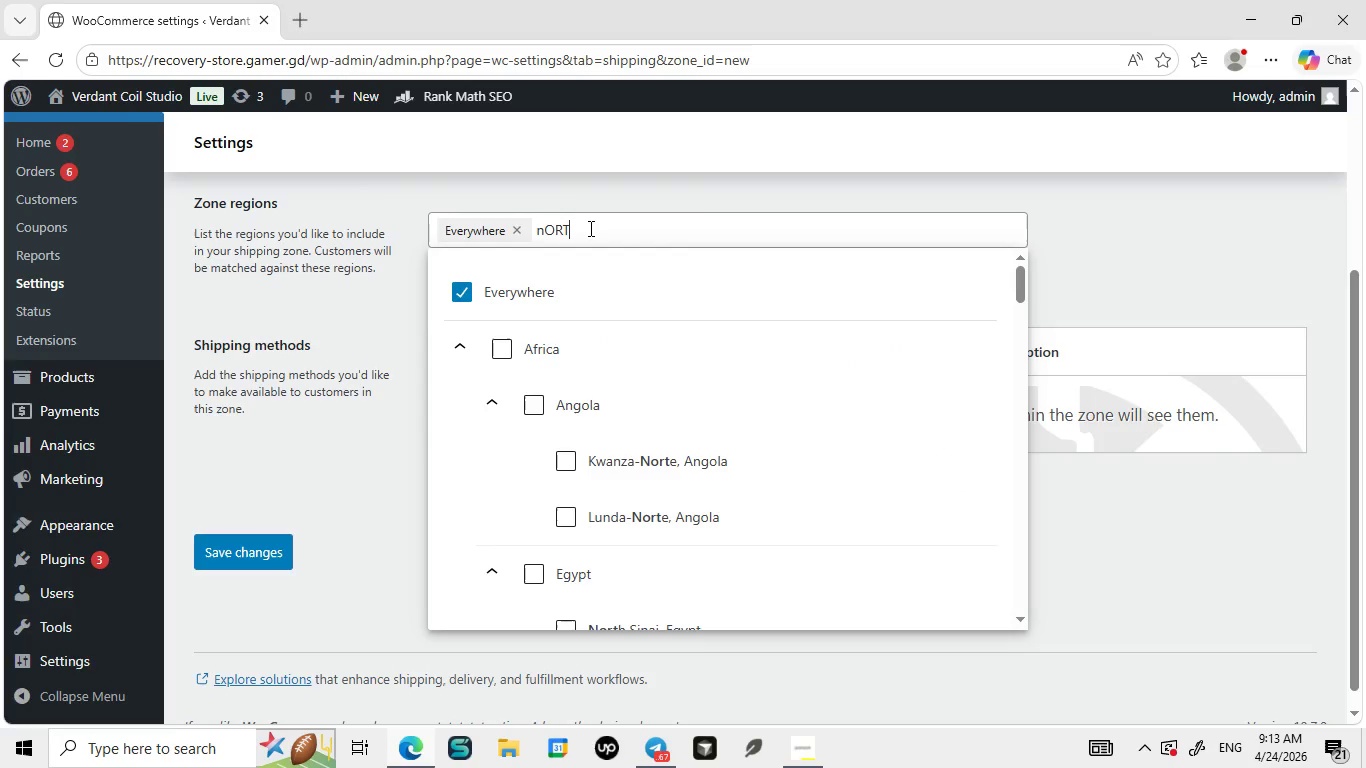 
key(Backspace)
 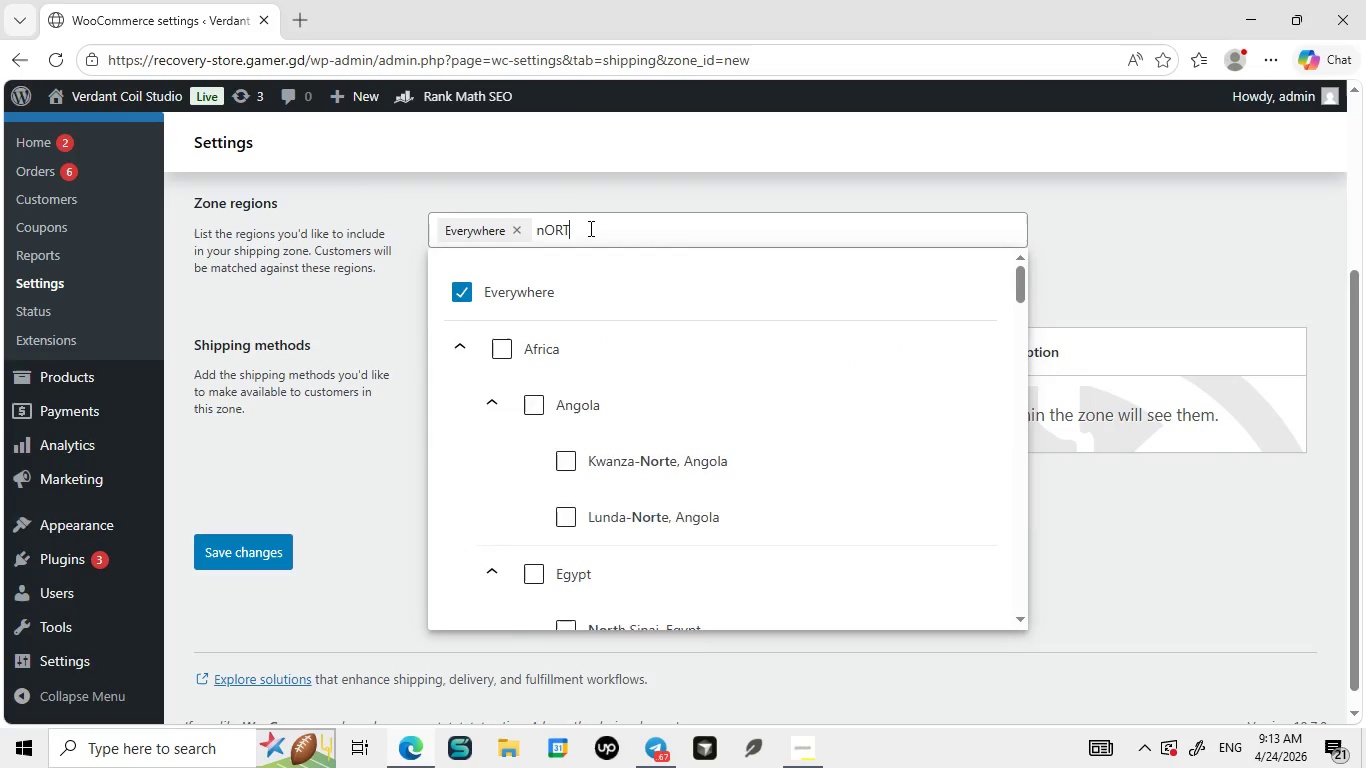 
key(Backspace)
 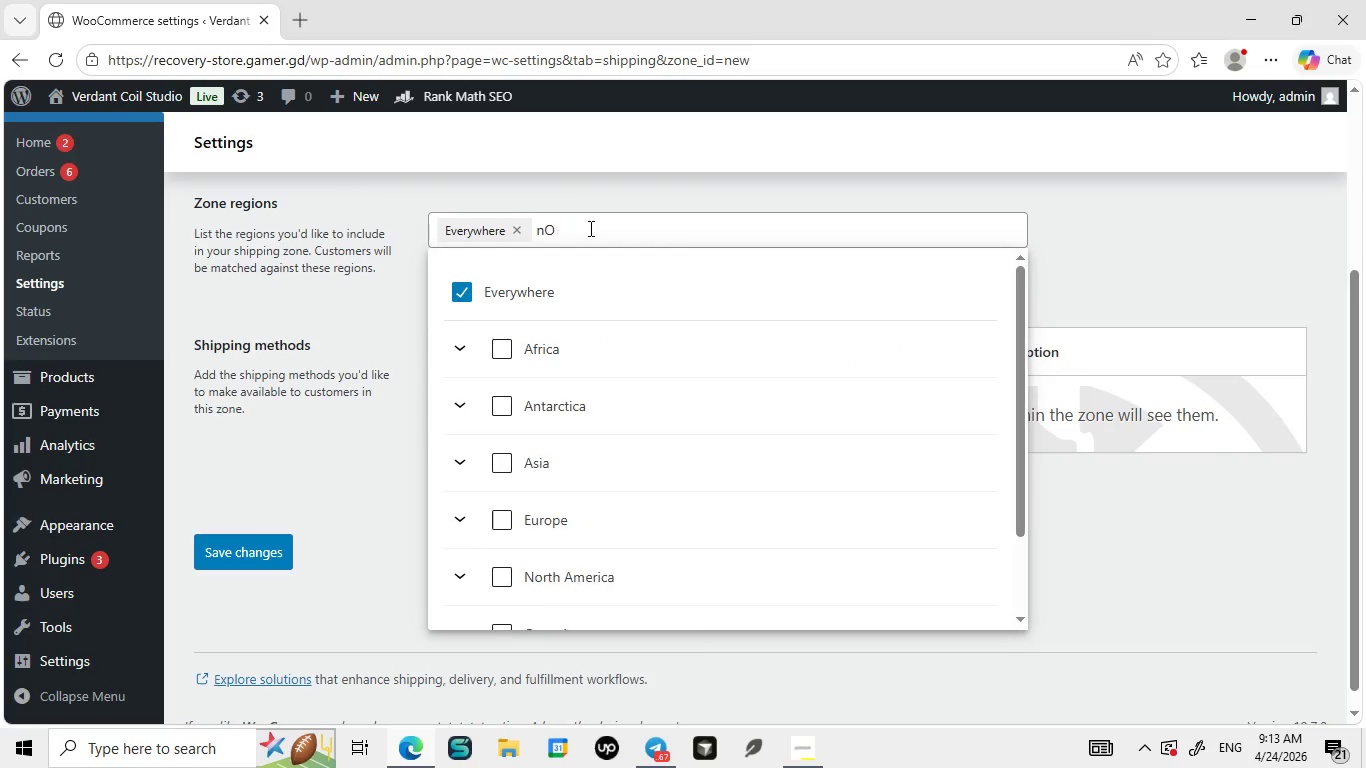 
key(Backspace)
 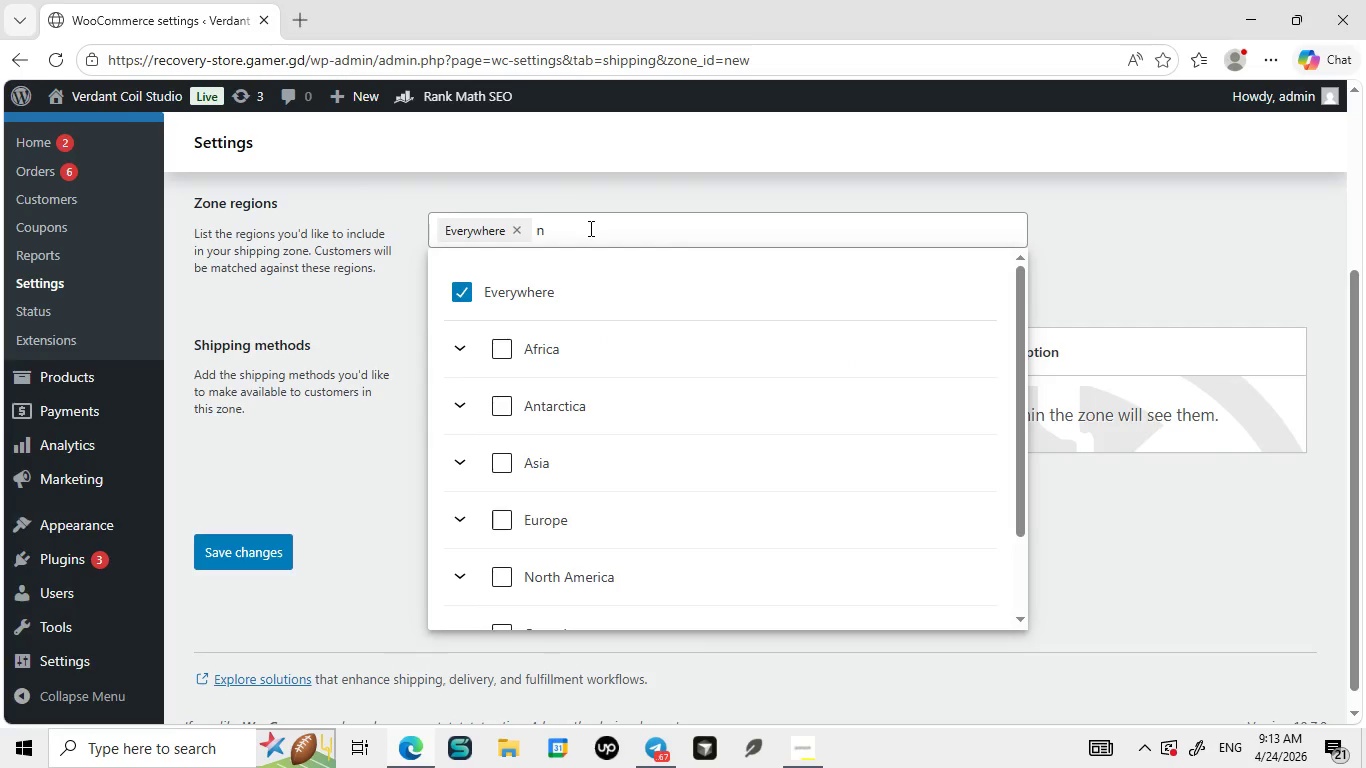 
key(Backspace)
 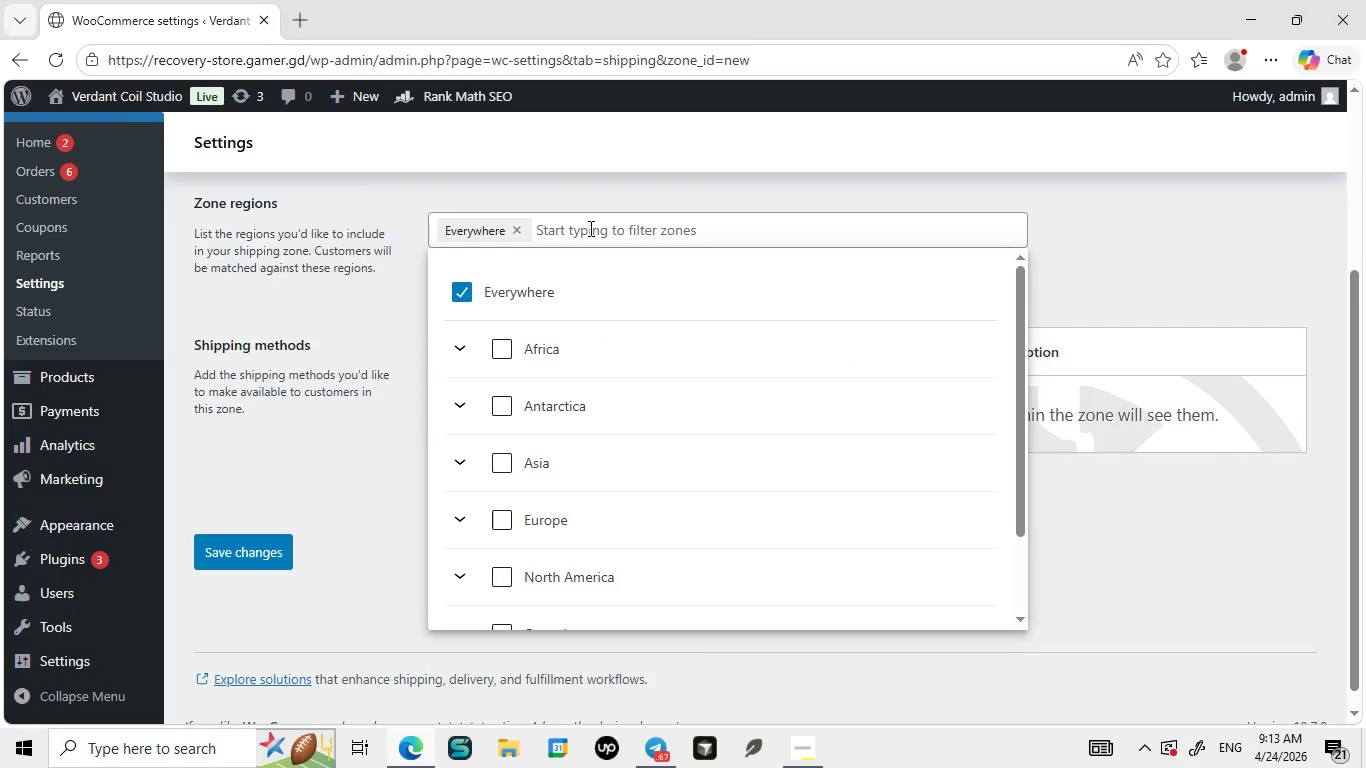 
key(Backspace)
 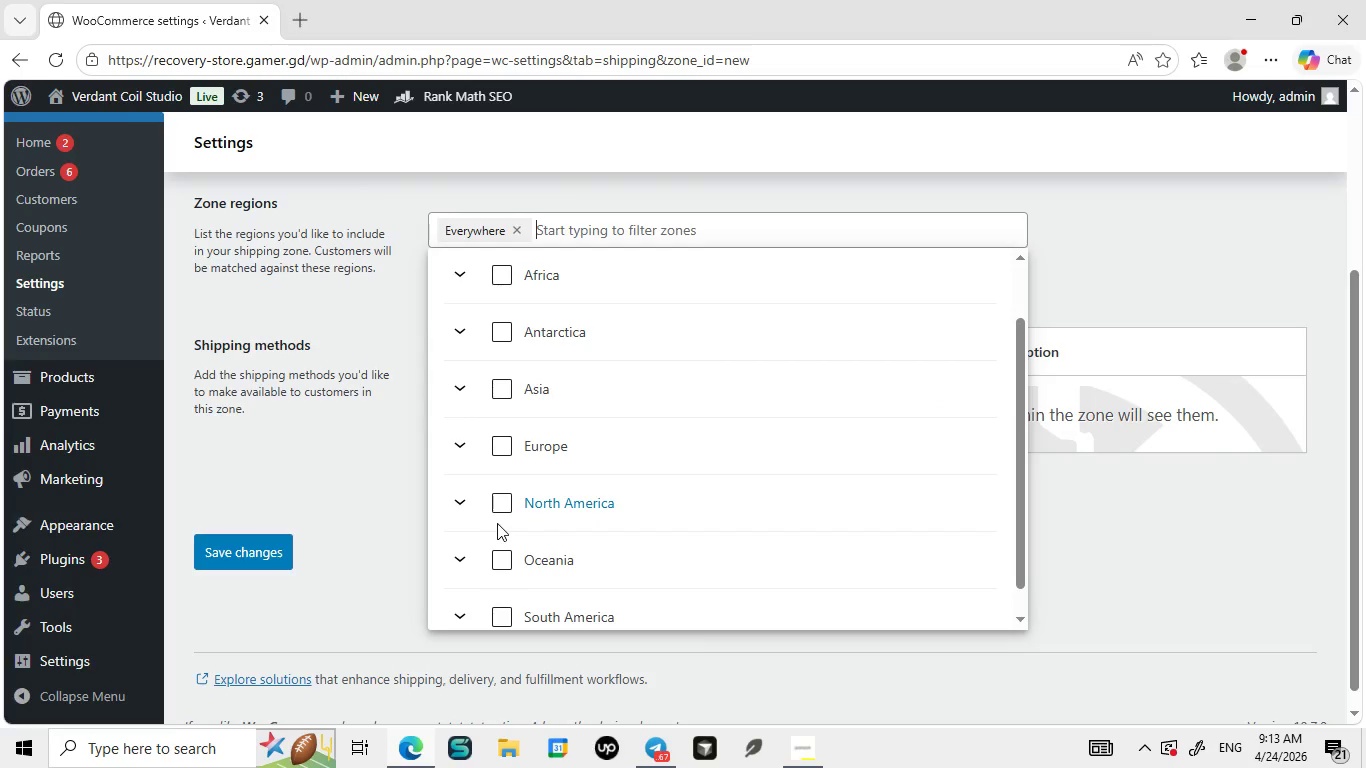 
left_click([460, 506])
 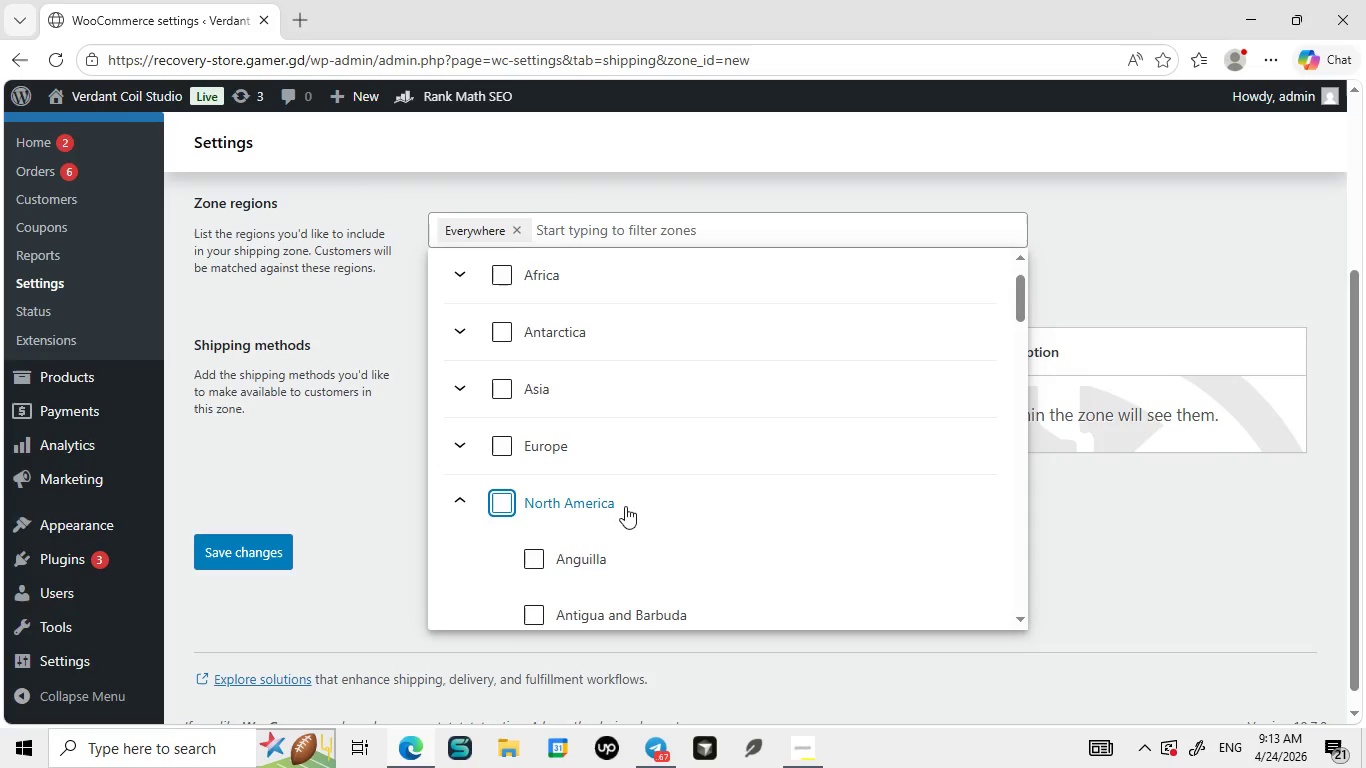 
mouse_move([596, 506])
 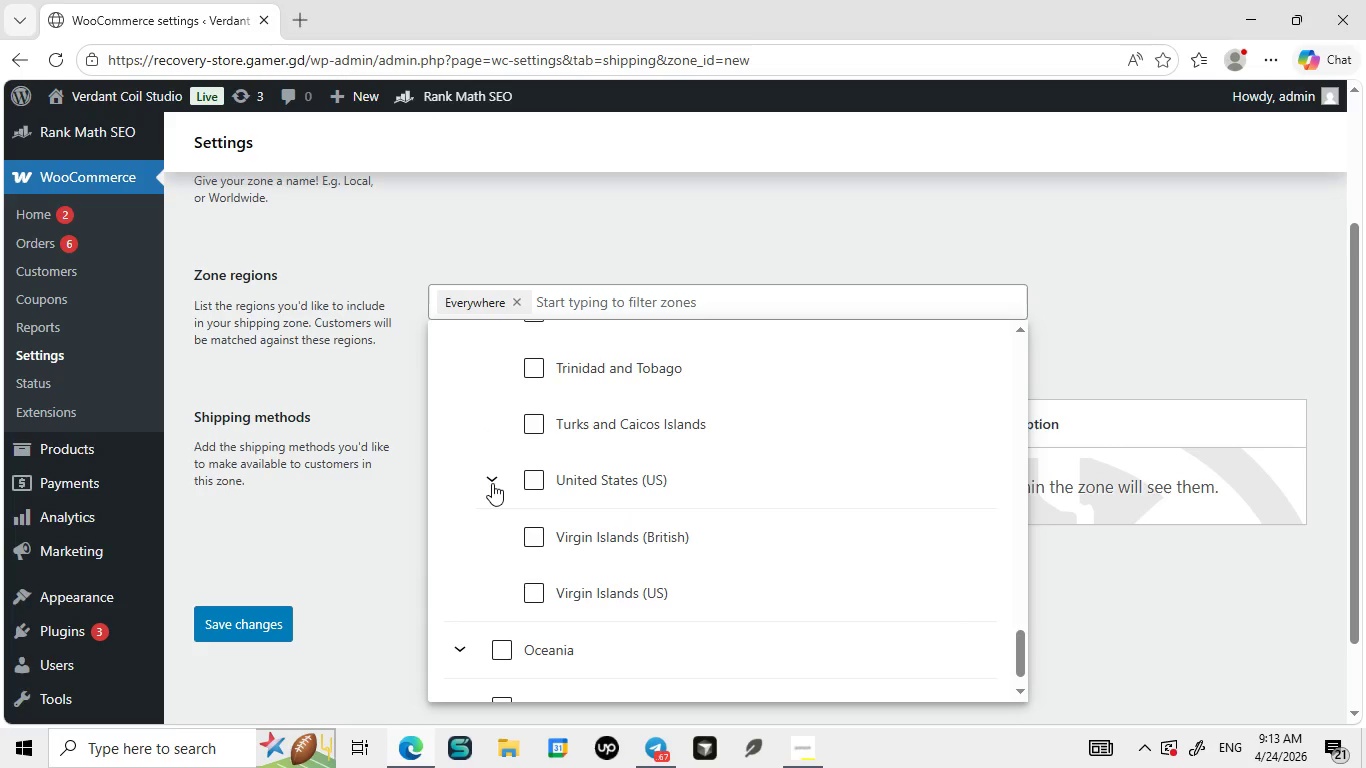 
left_click([492, 483])
 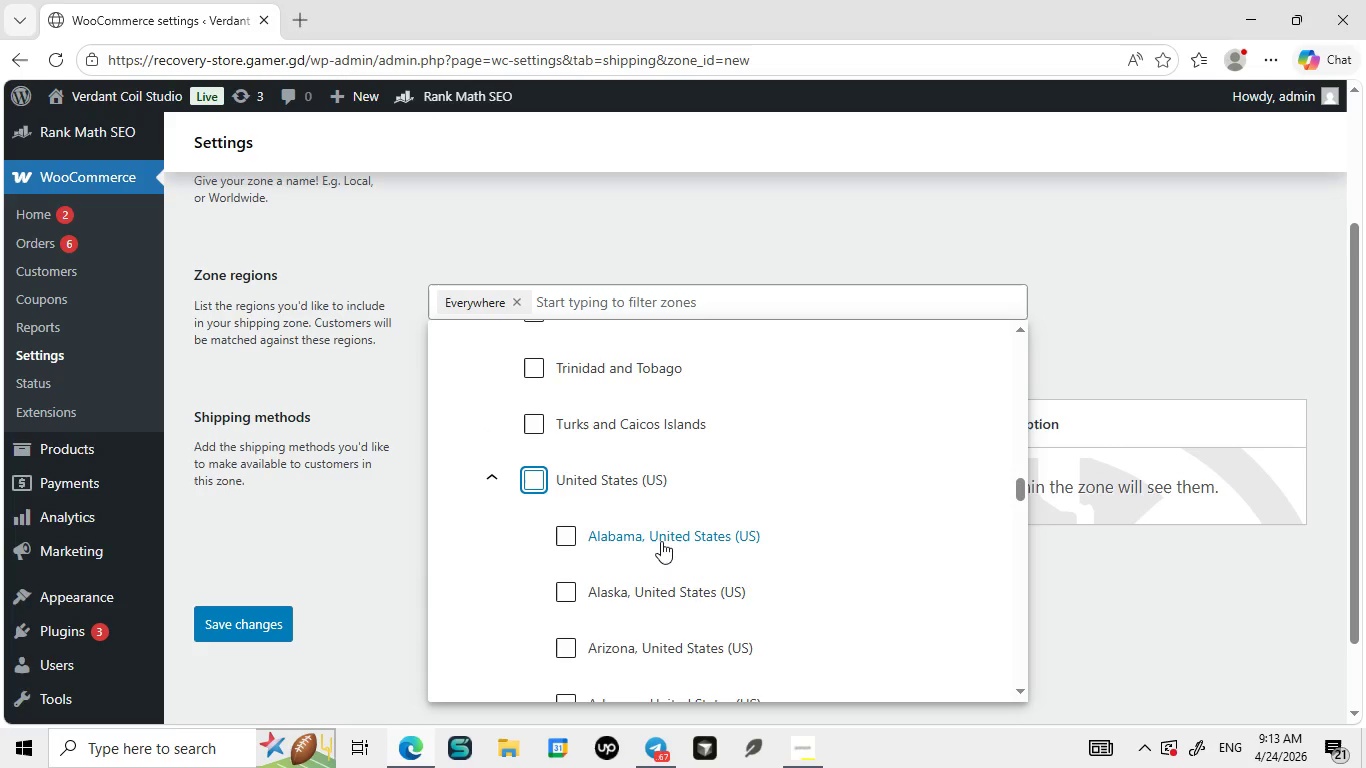 
mouse_move([630, 541])
 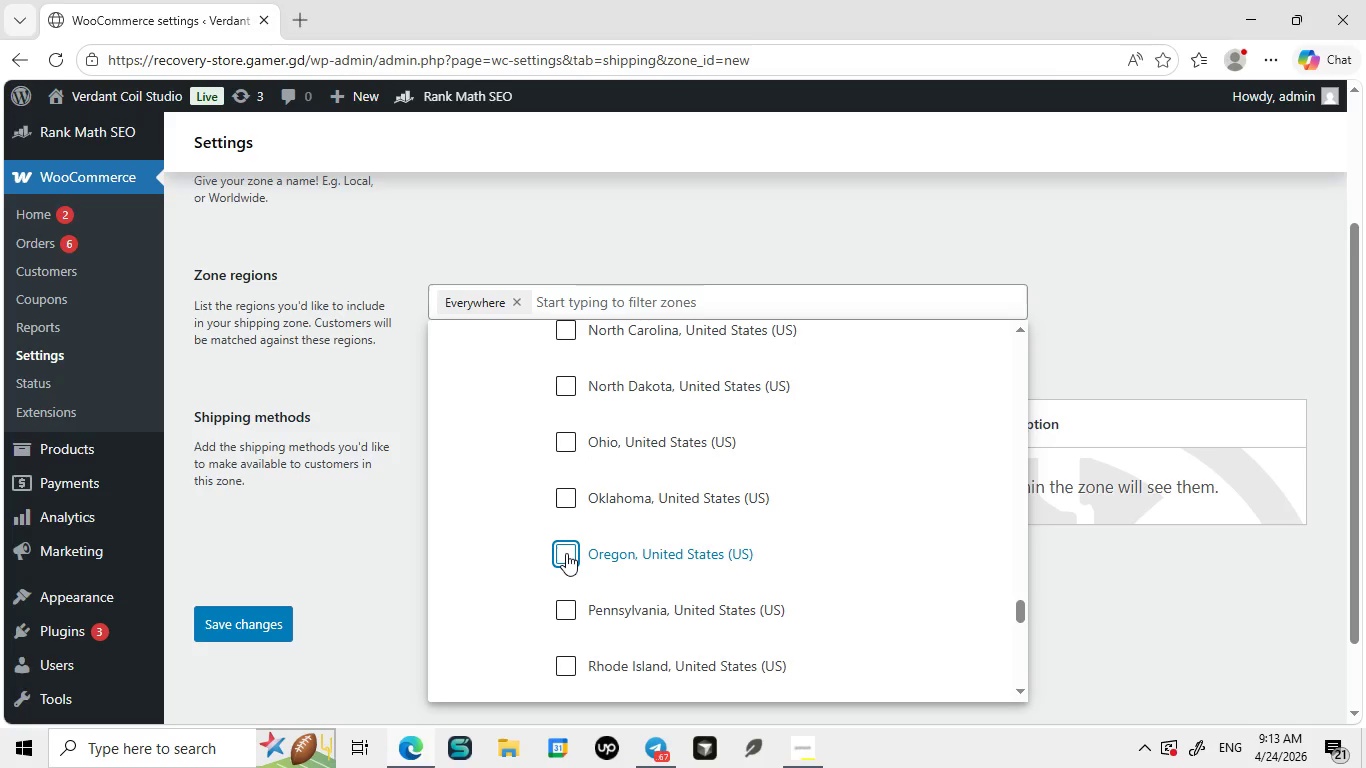 
left_click([566, 553])
 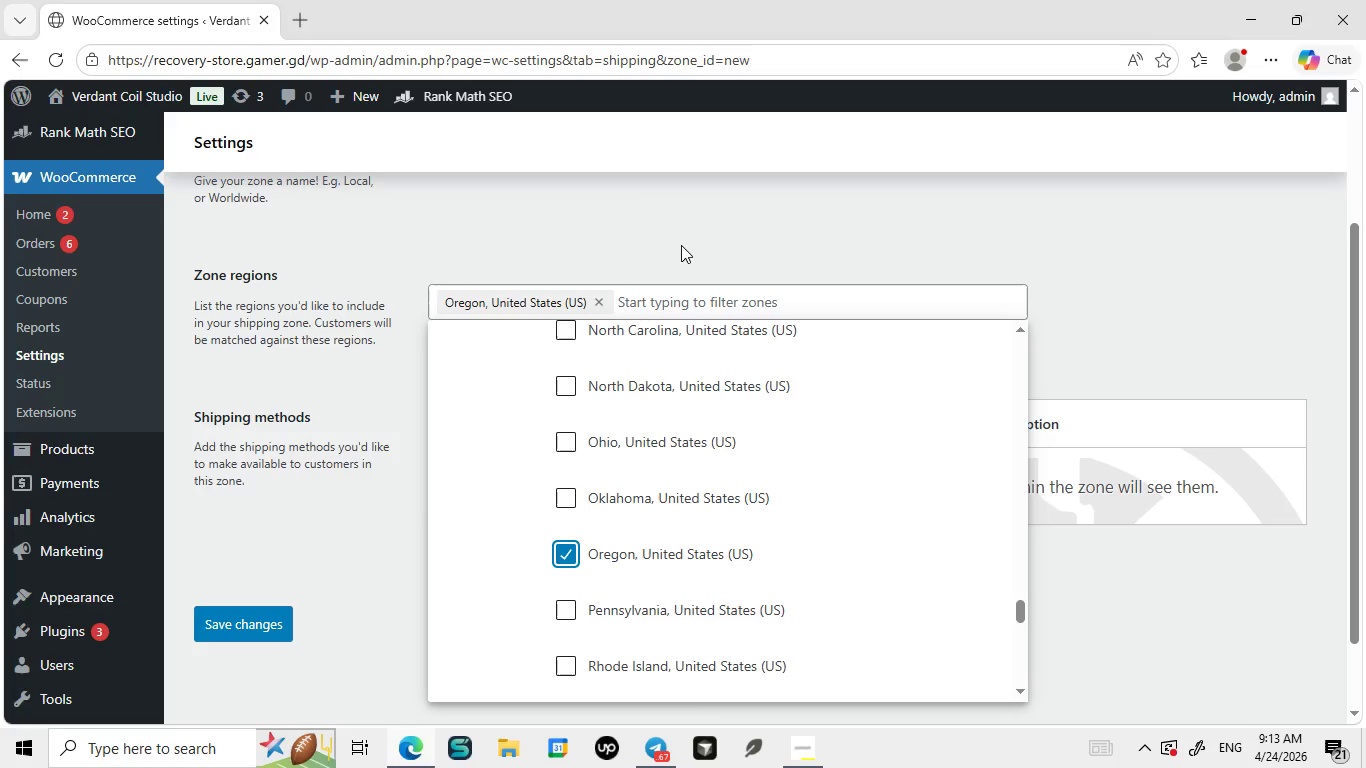 
left_click([681, 245])
 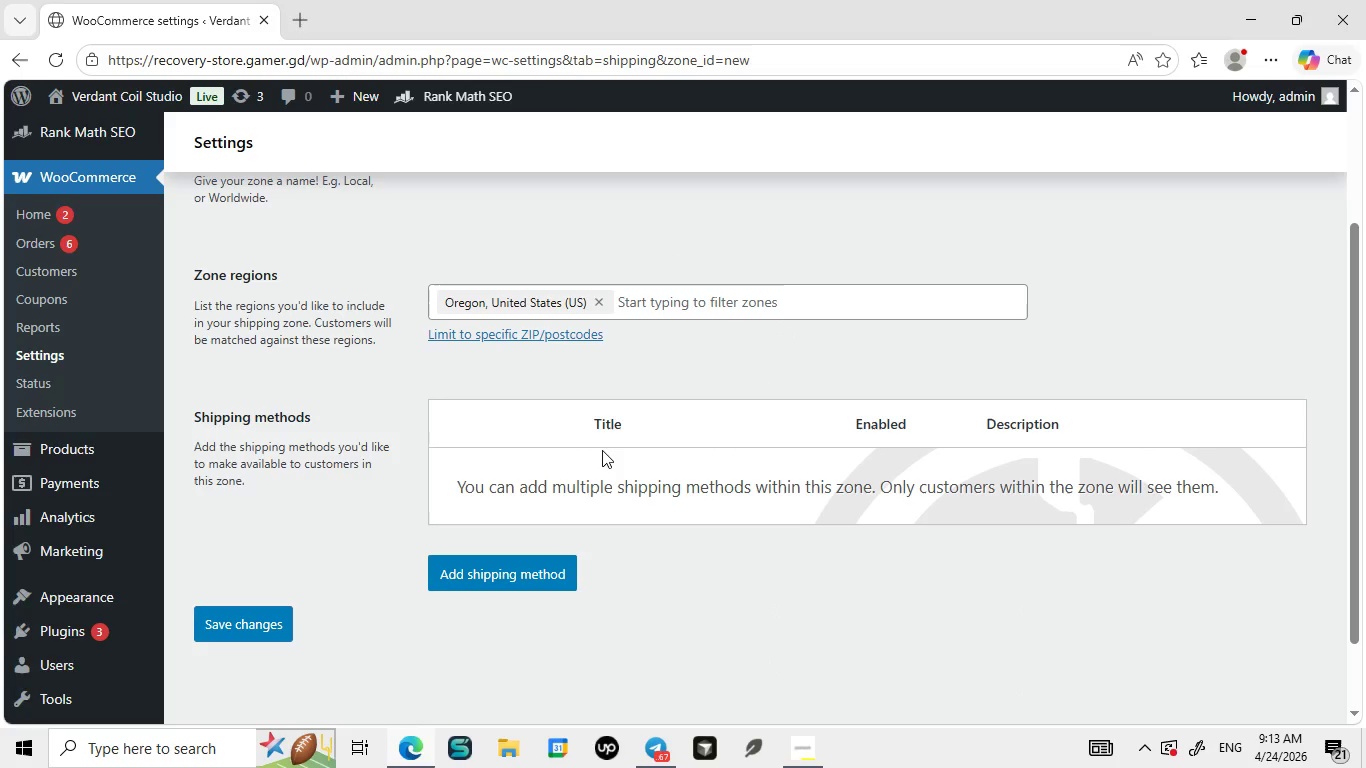 
left_click([530, 567])
 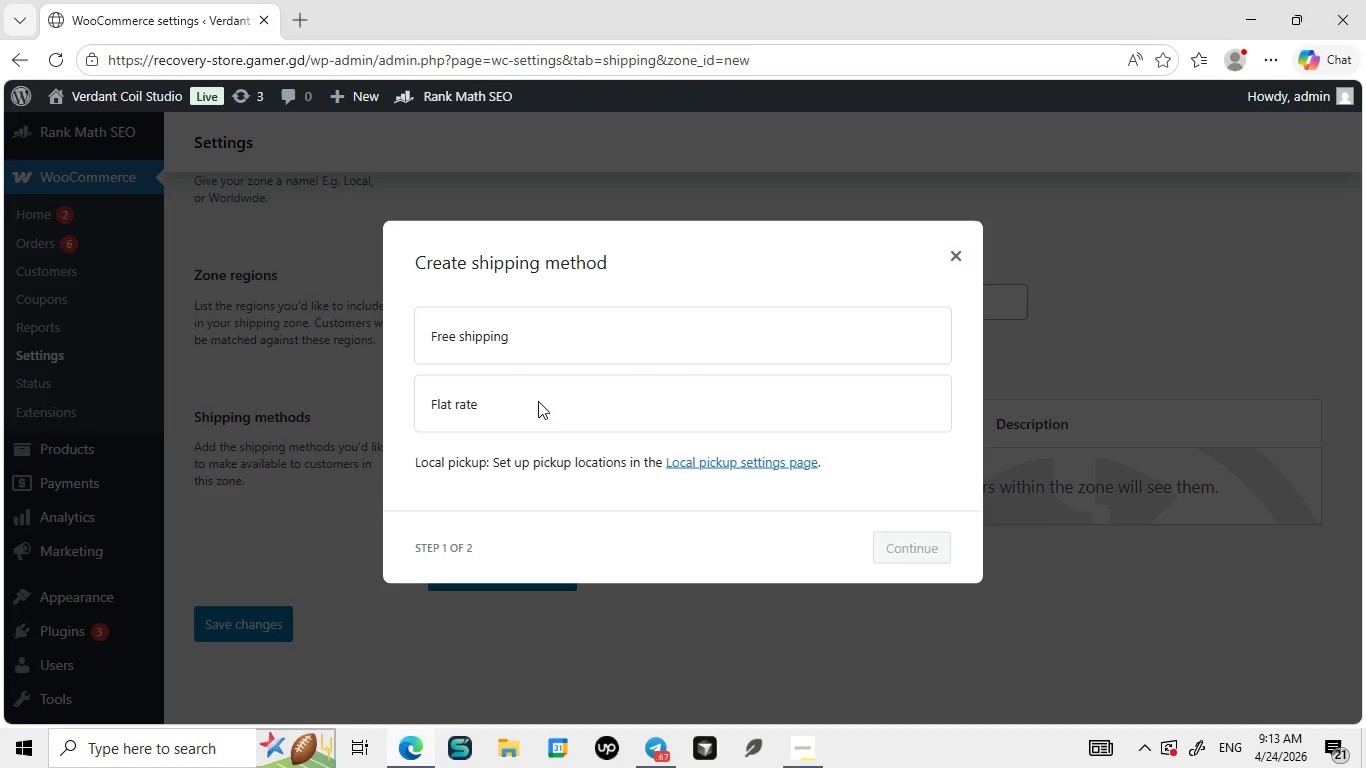 
left_click([538, 401])
 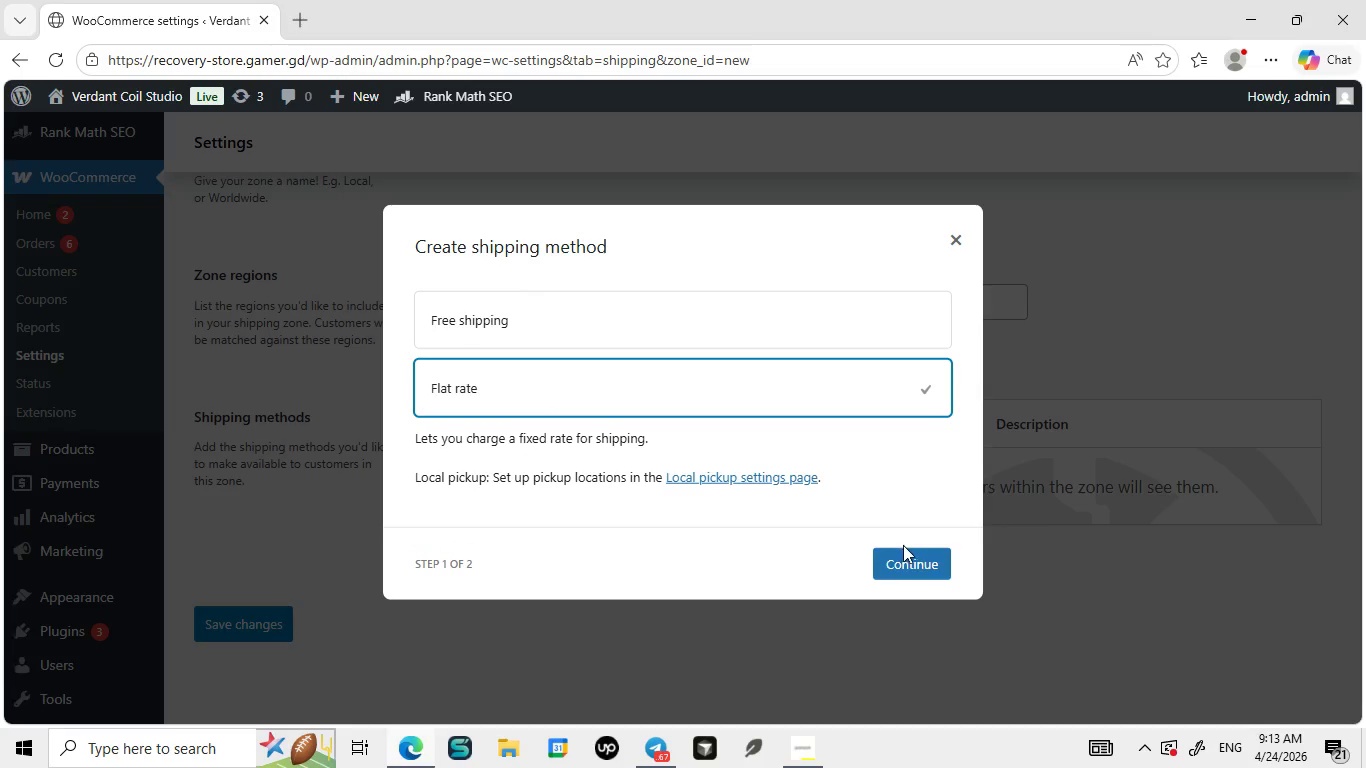 
left_click([922, 567])
 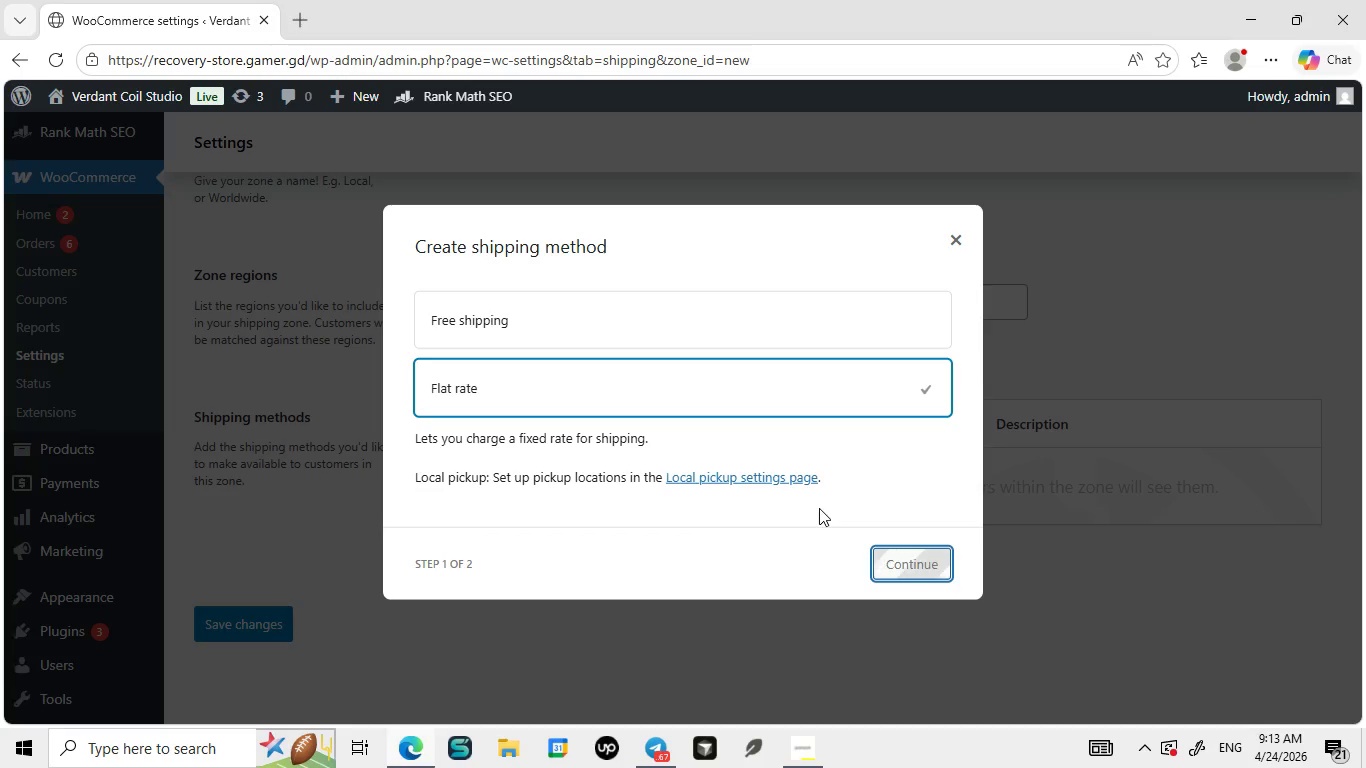 
wait(10.52)
 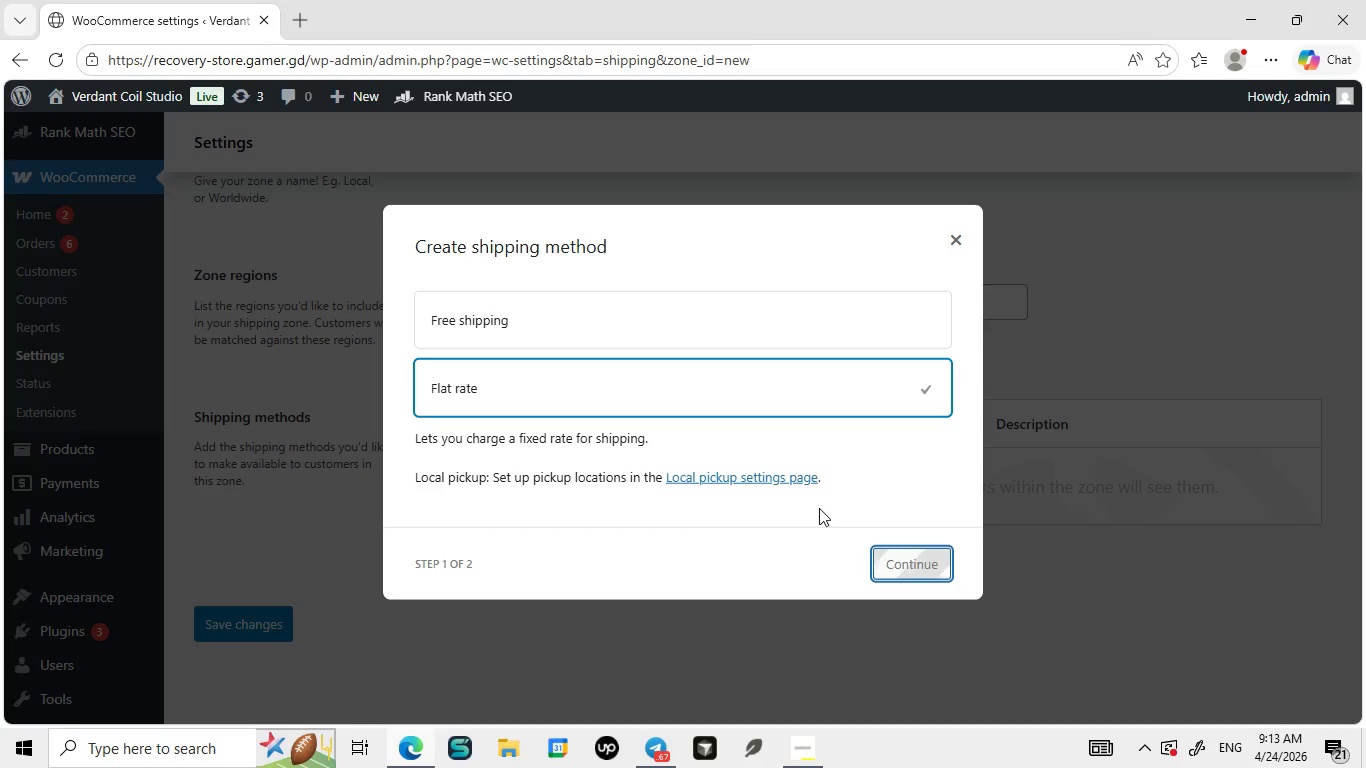 
left_click([1153, 750])
 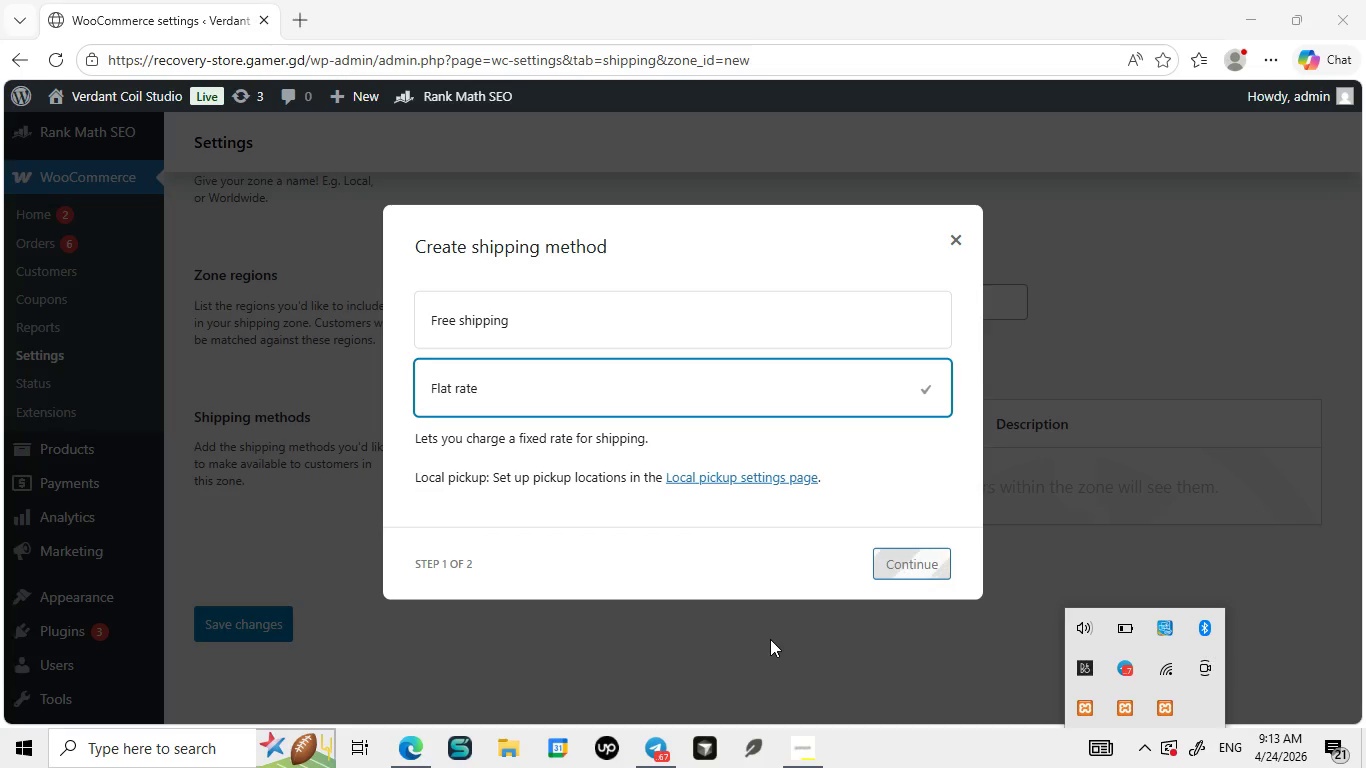 
wait(8.97)
 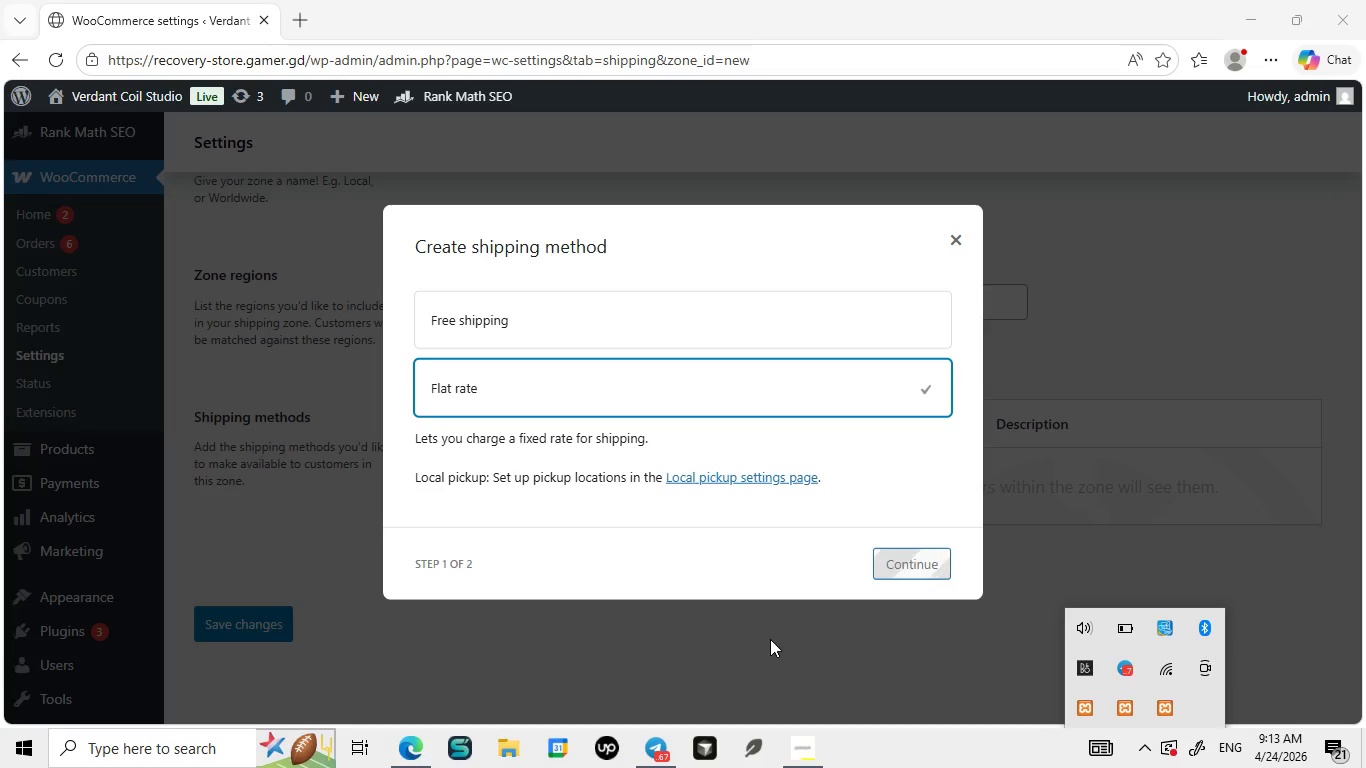 
left_click([1123, 631])
 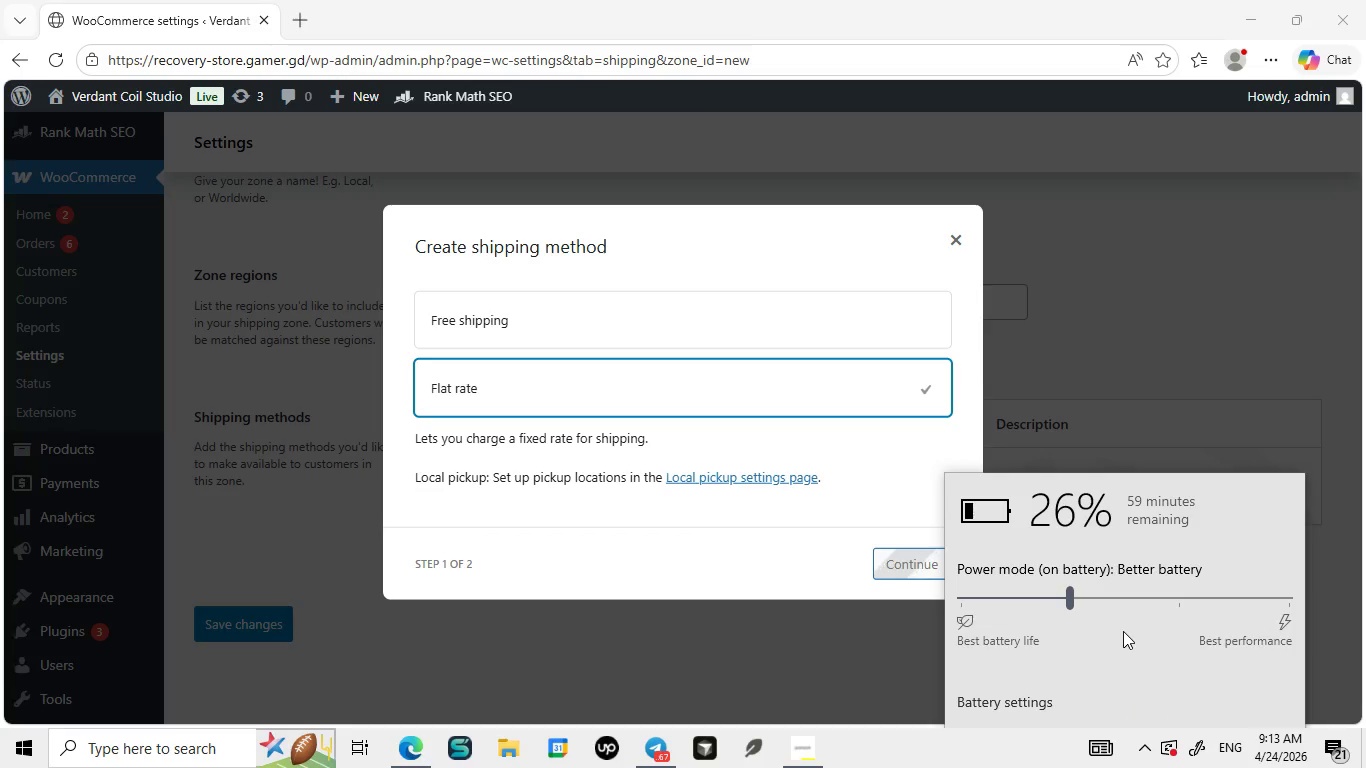 
left_click_drag(start_coordinate=[1067, 588], to_coordinate=[950, 596])
 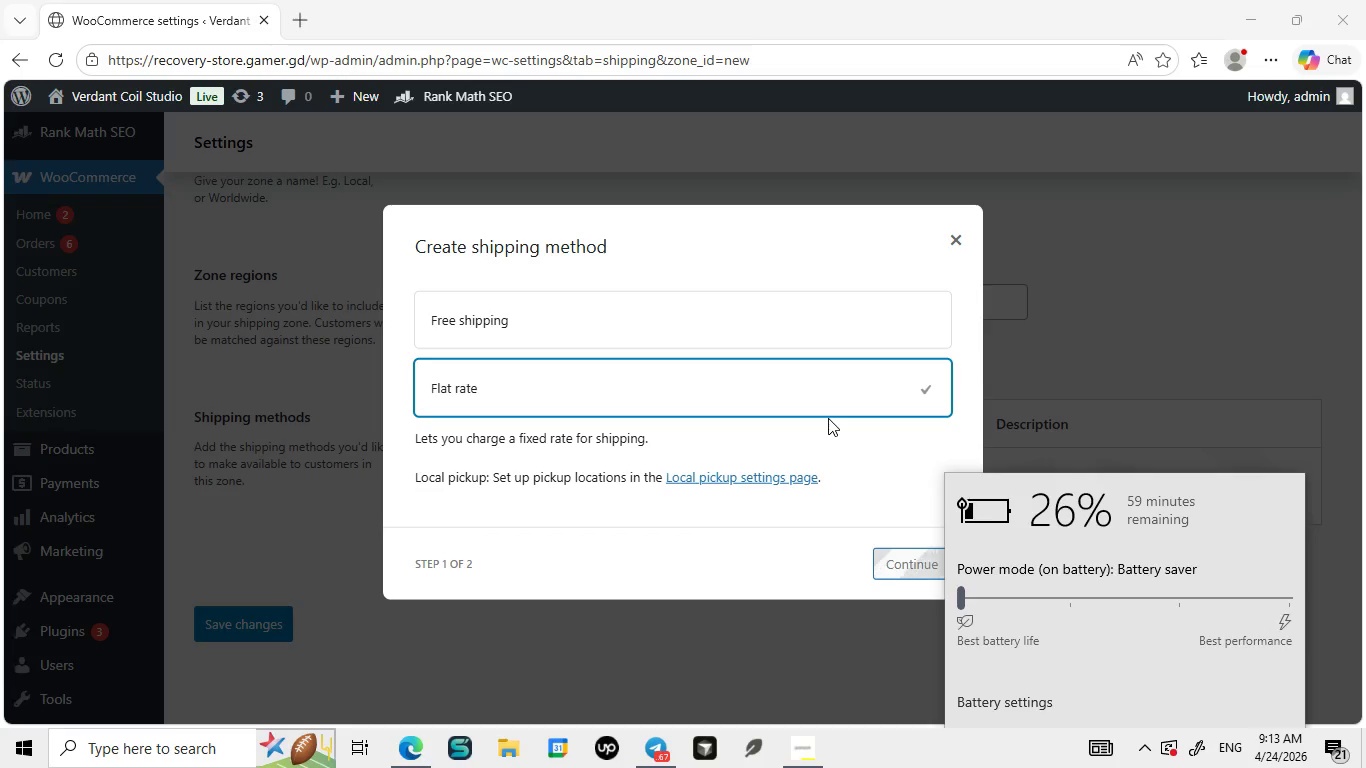 
key(Unknown)
 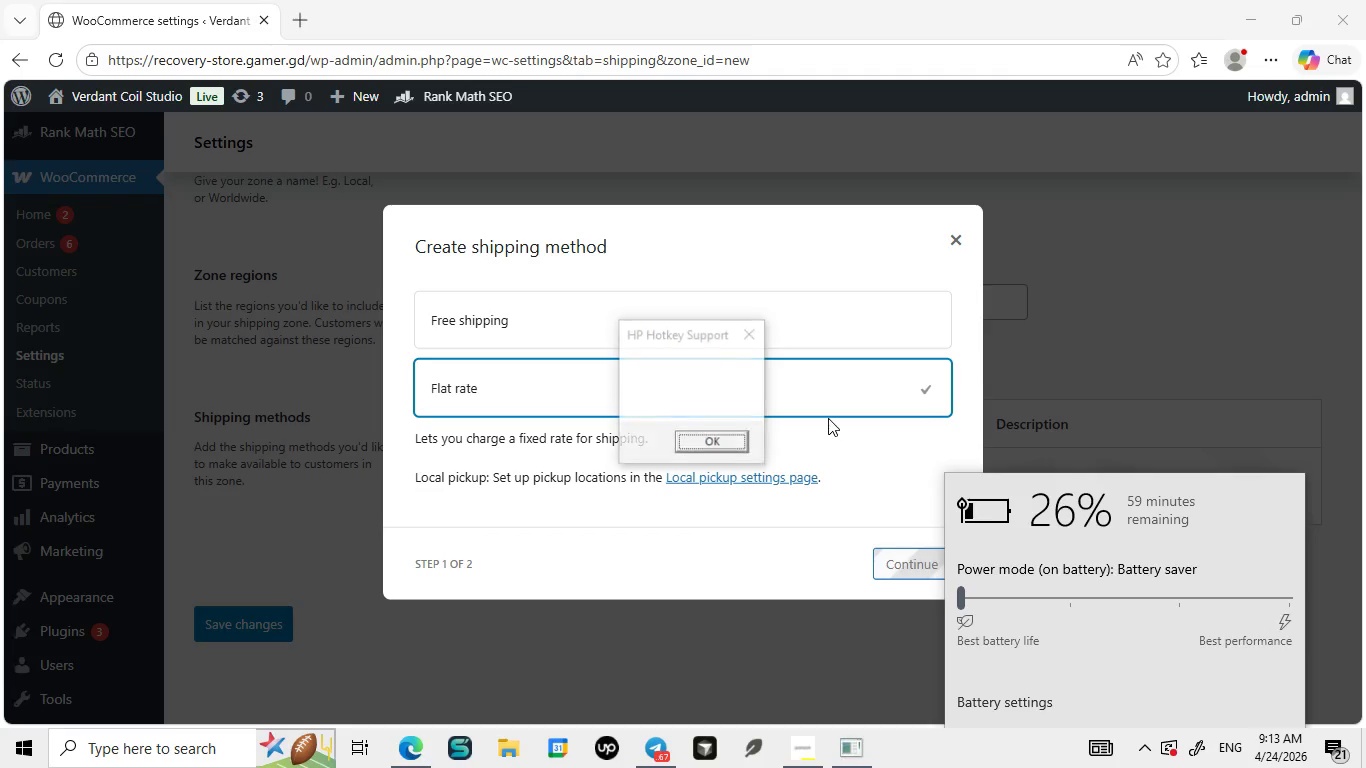 
key(Unknown)
 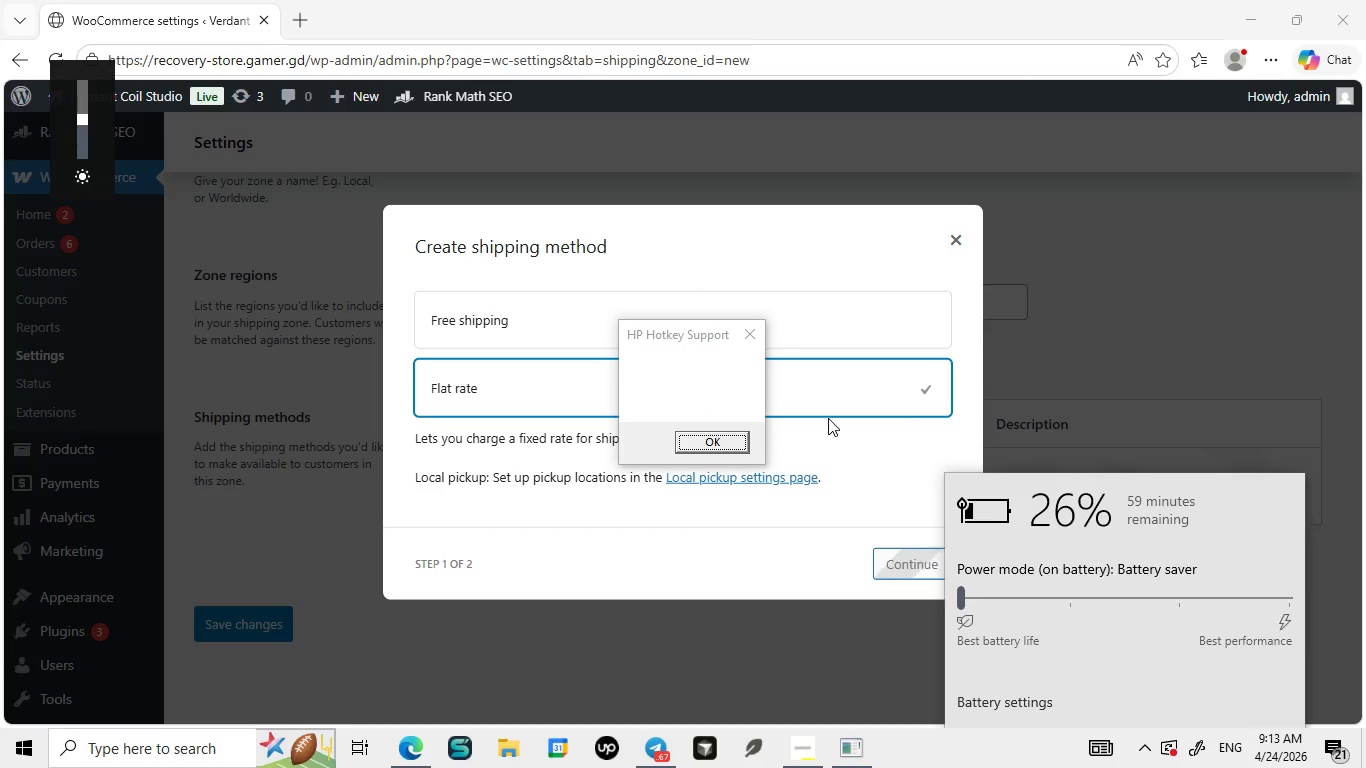 
key(Unknown)
 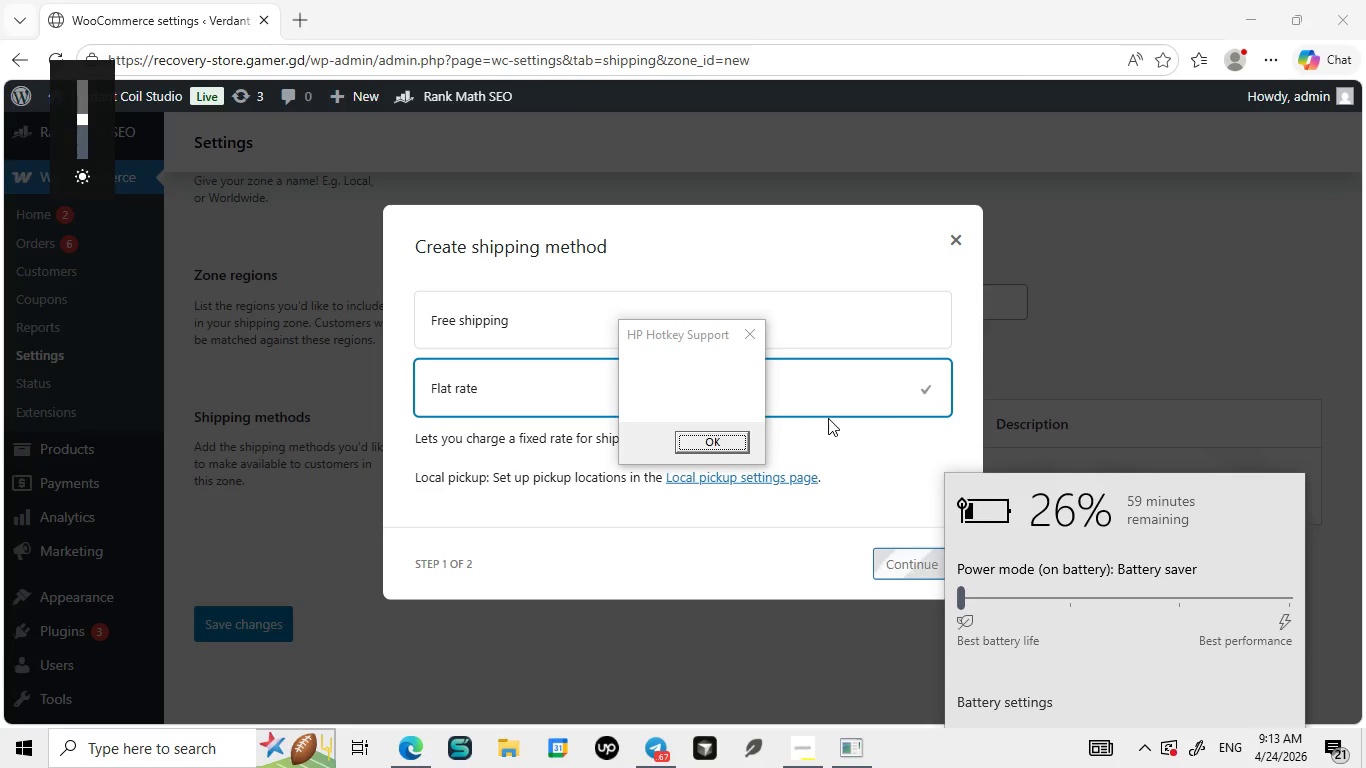 
key(Unknown)
 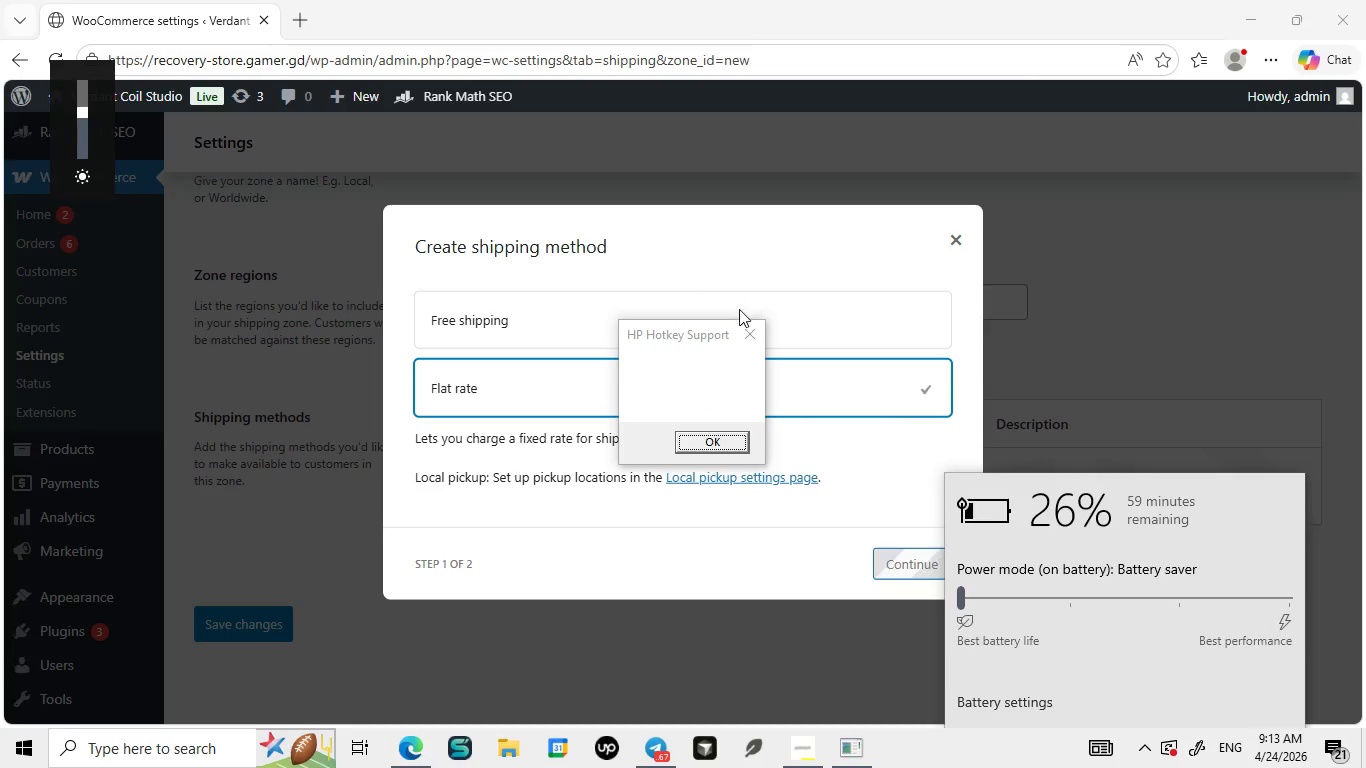 
left_click([743, 321])
 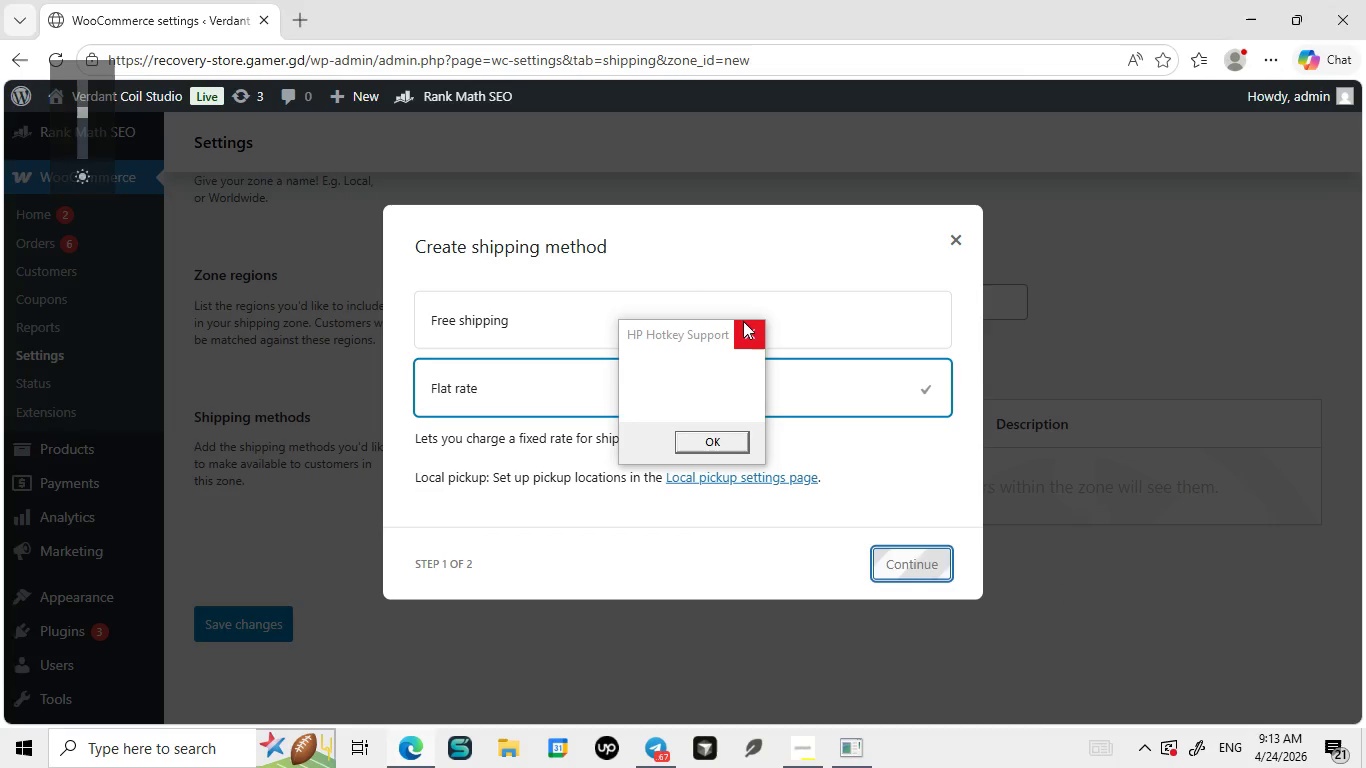 
left_click([743, 321])
 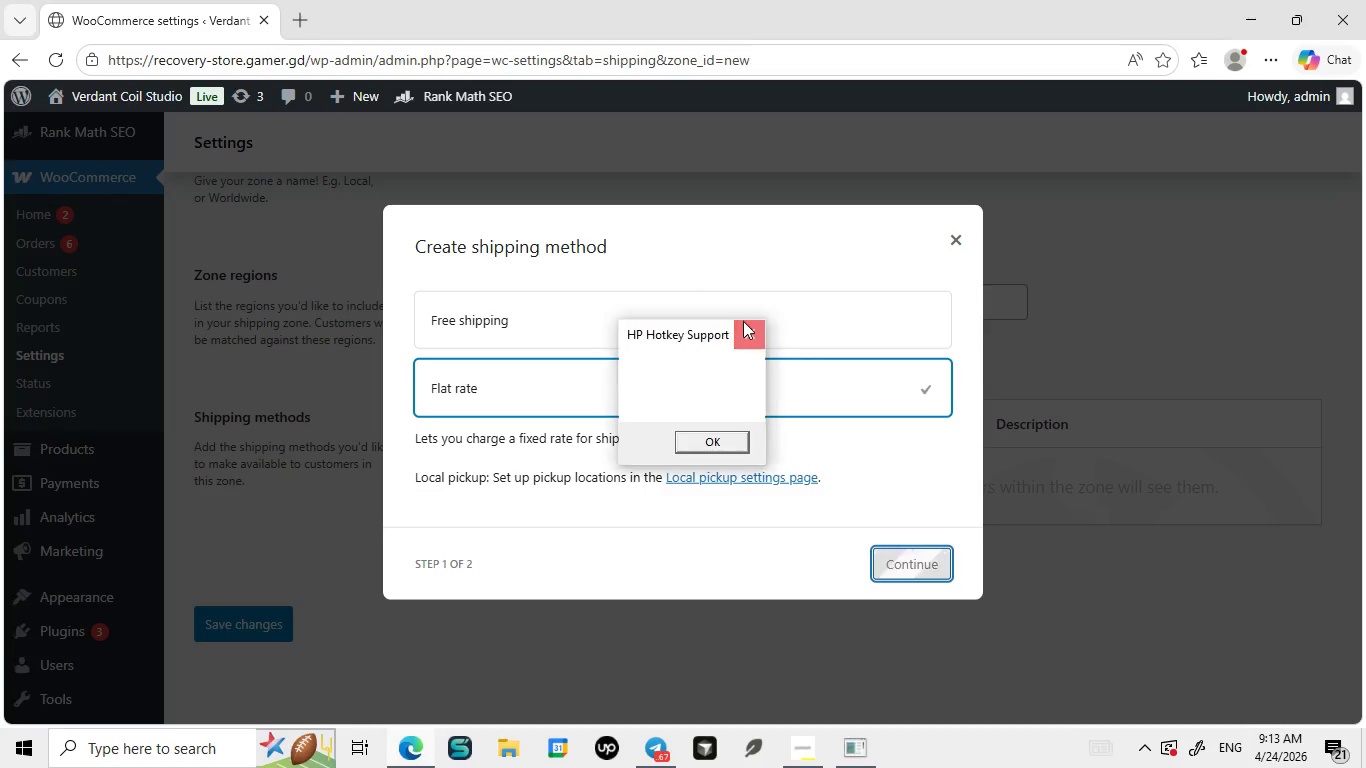 
left_click([743, 321])
 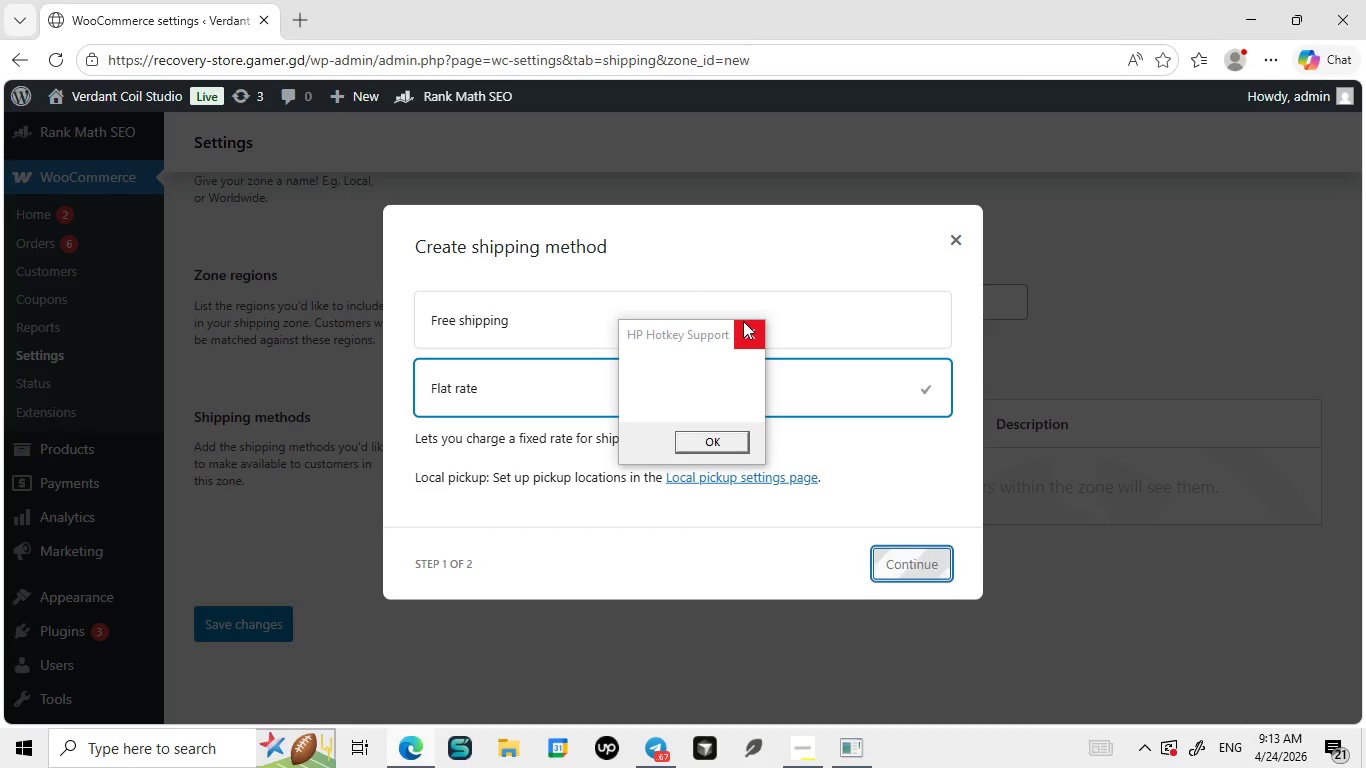 
left_click([743, 321])
 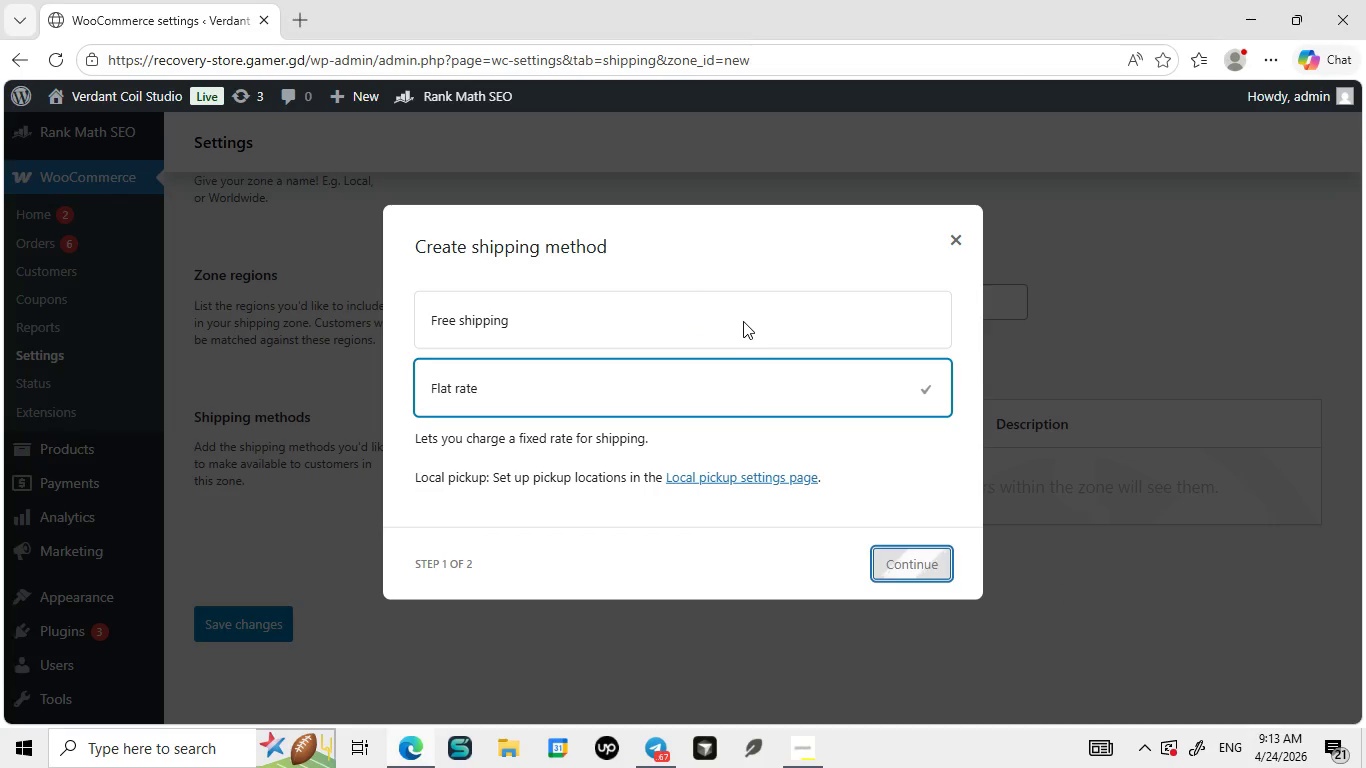 
left_click([743, 321])
 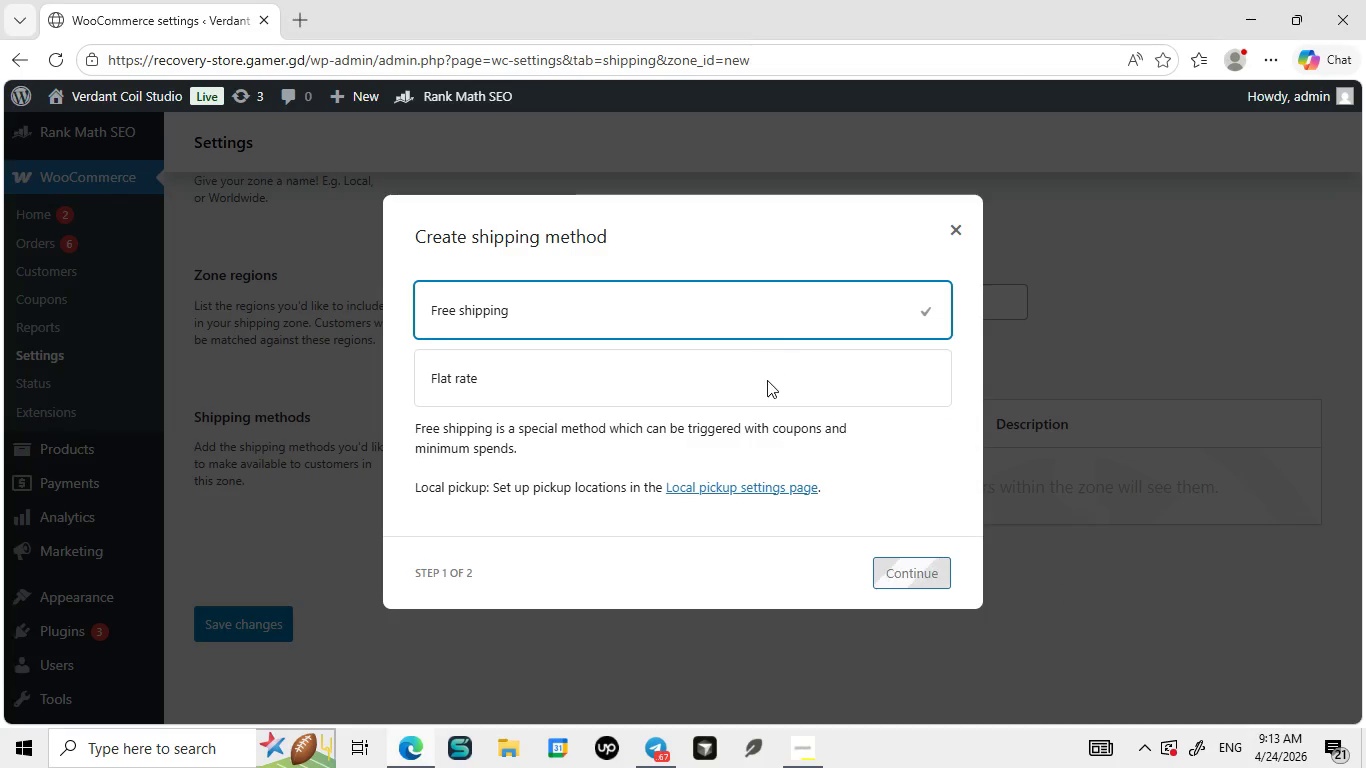 
left_click([767, 380])
 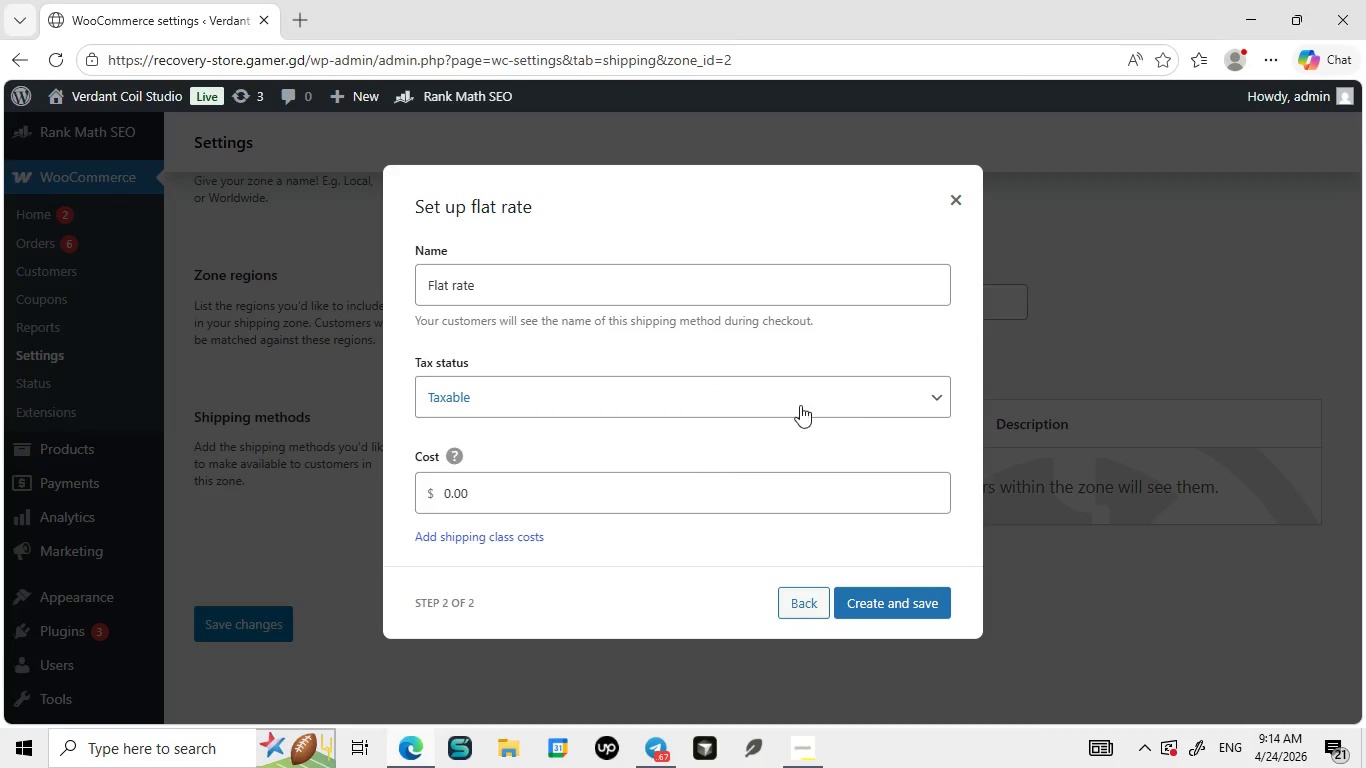 
left_click([653, 492])
 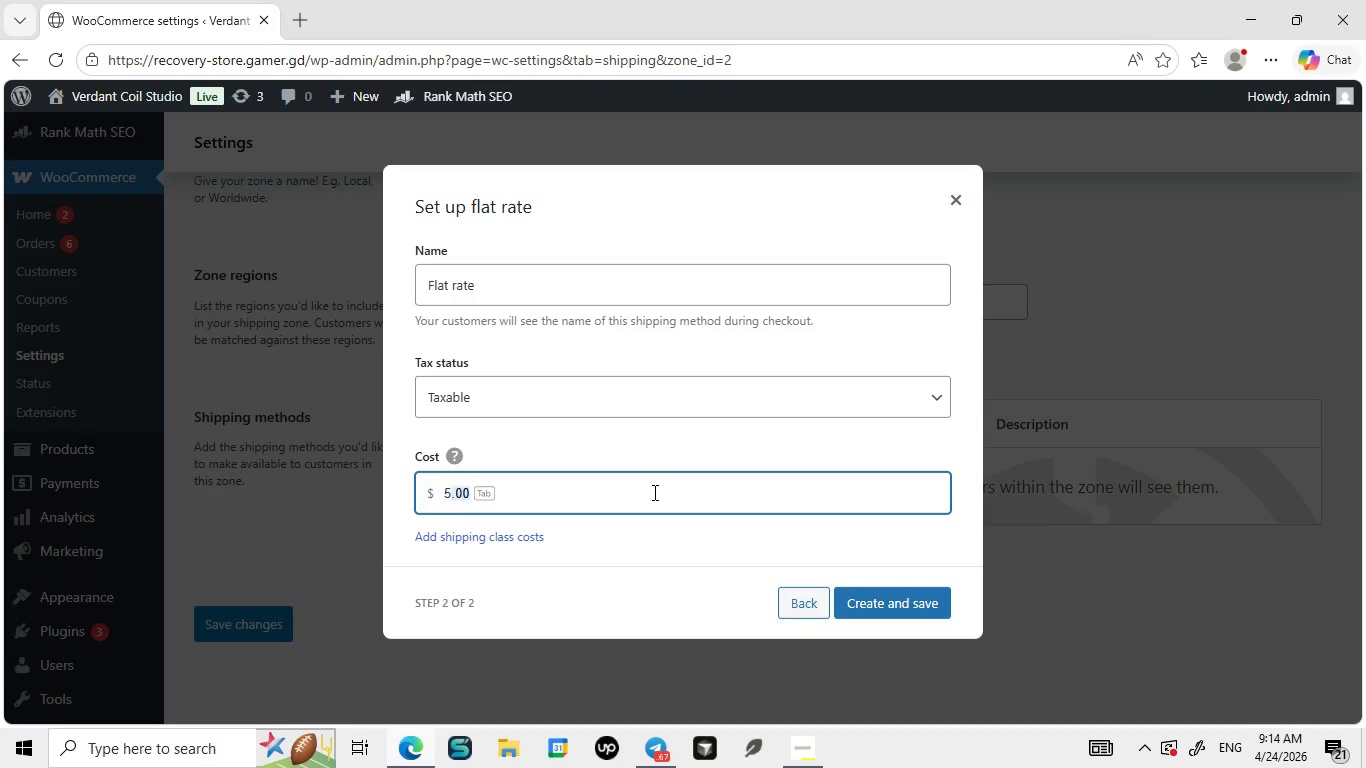 
type(5.00)
 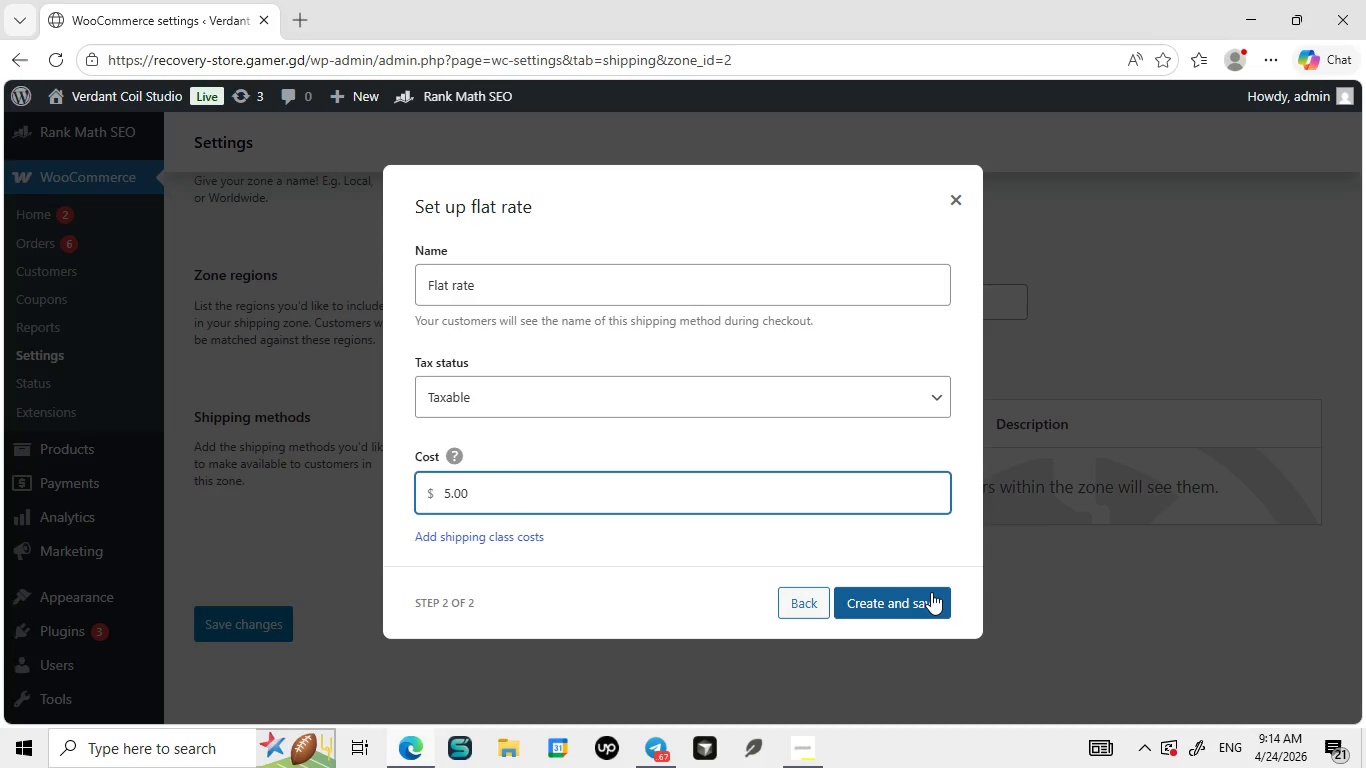 
left_click([931, 592])
 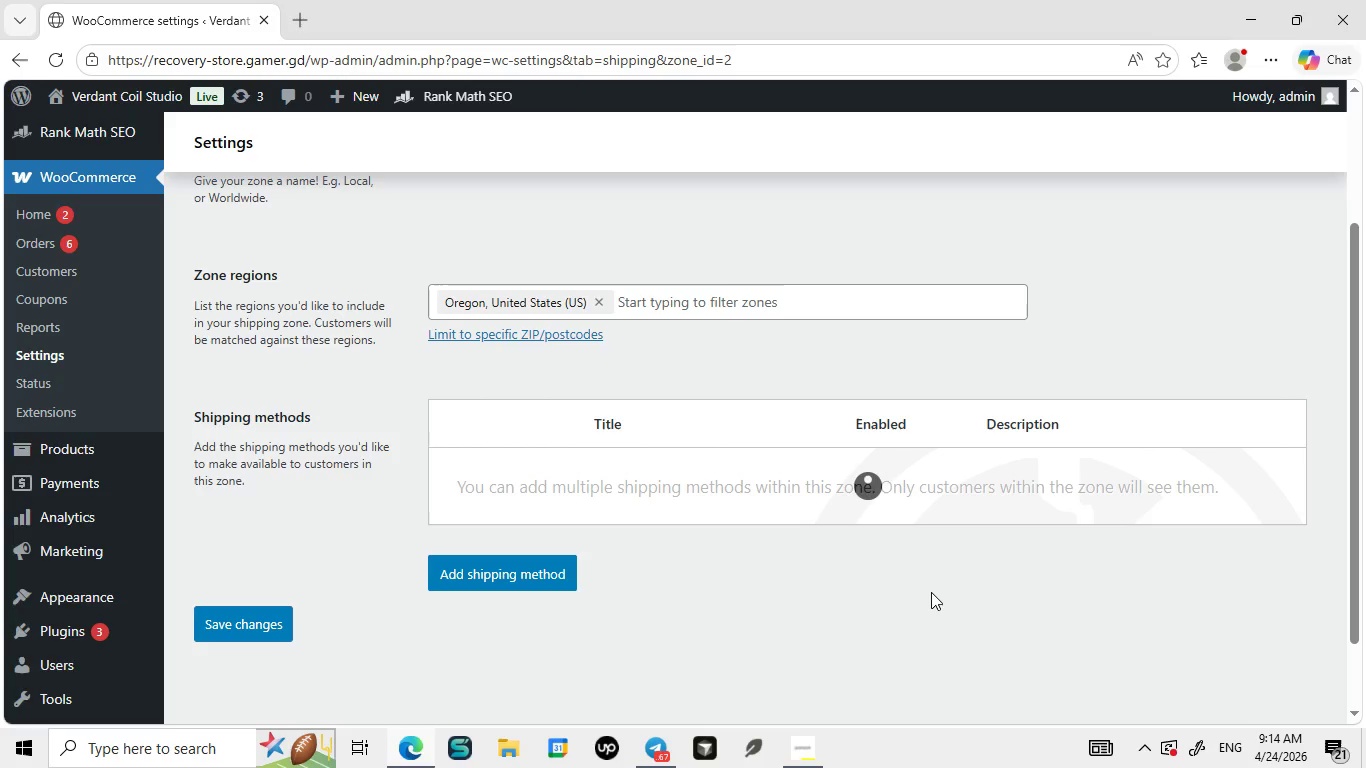 
wait(10.14)
 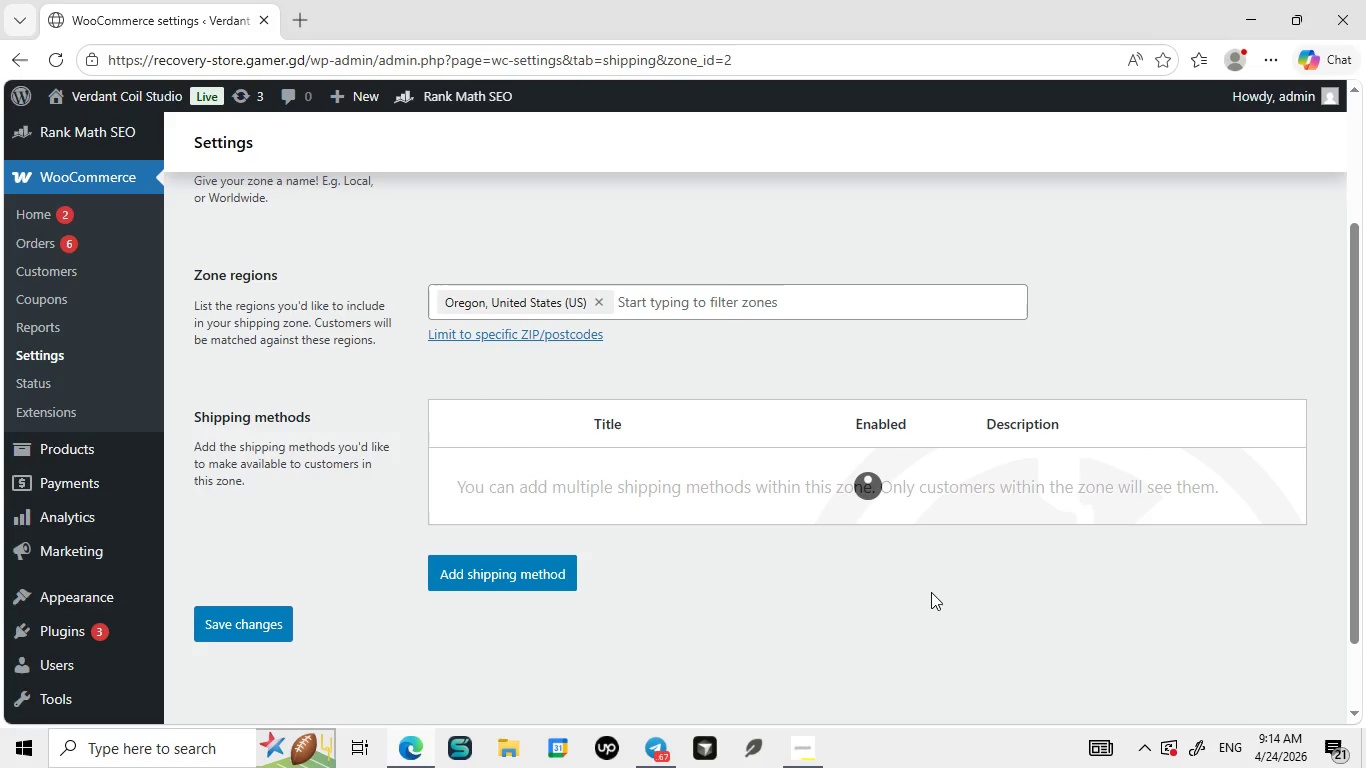 
left_click([284, 615])
 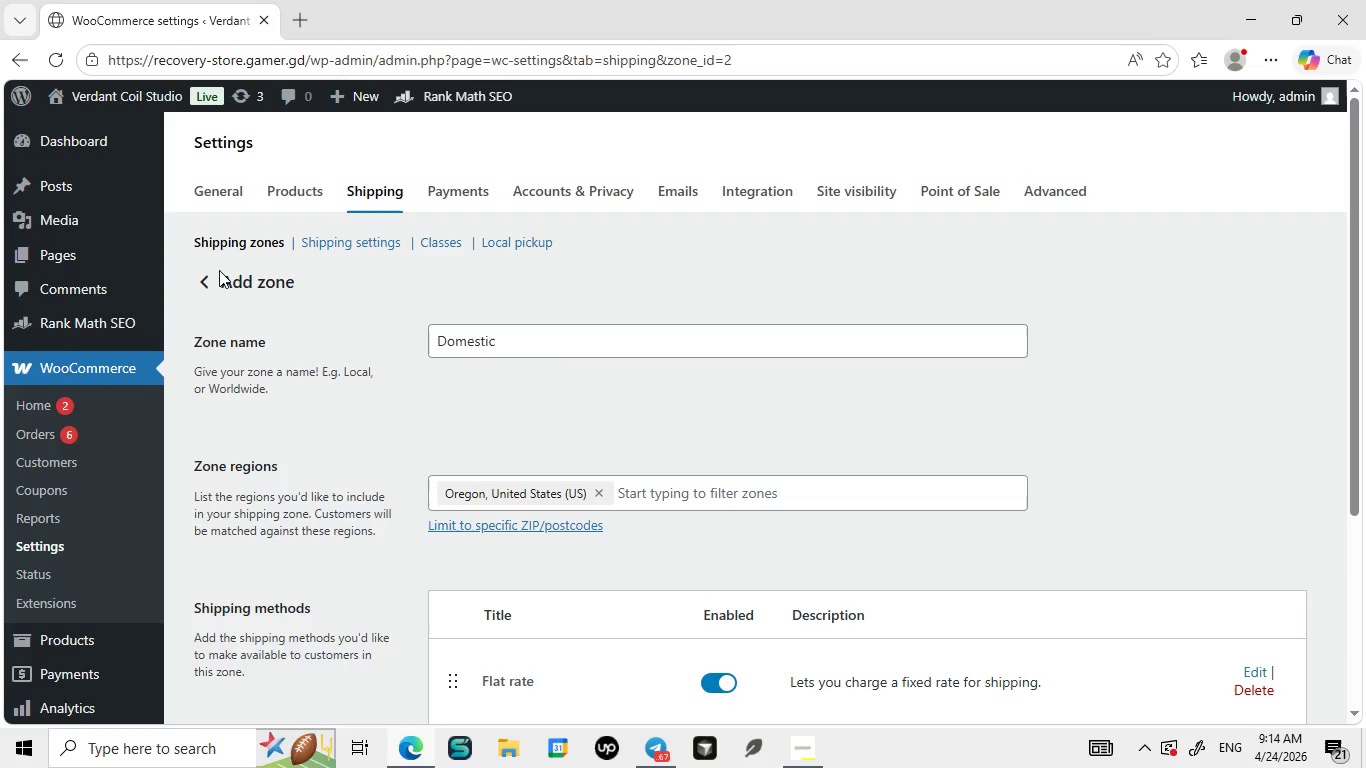 
wait(14.98)
 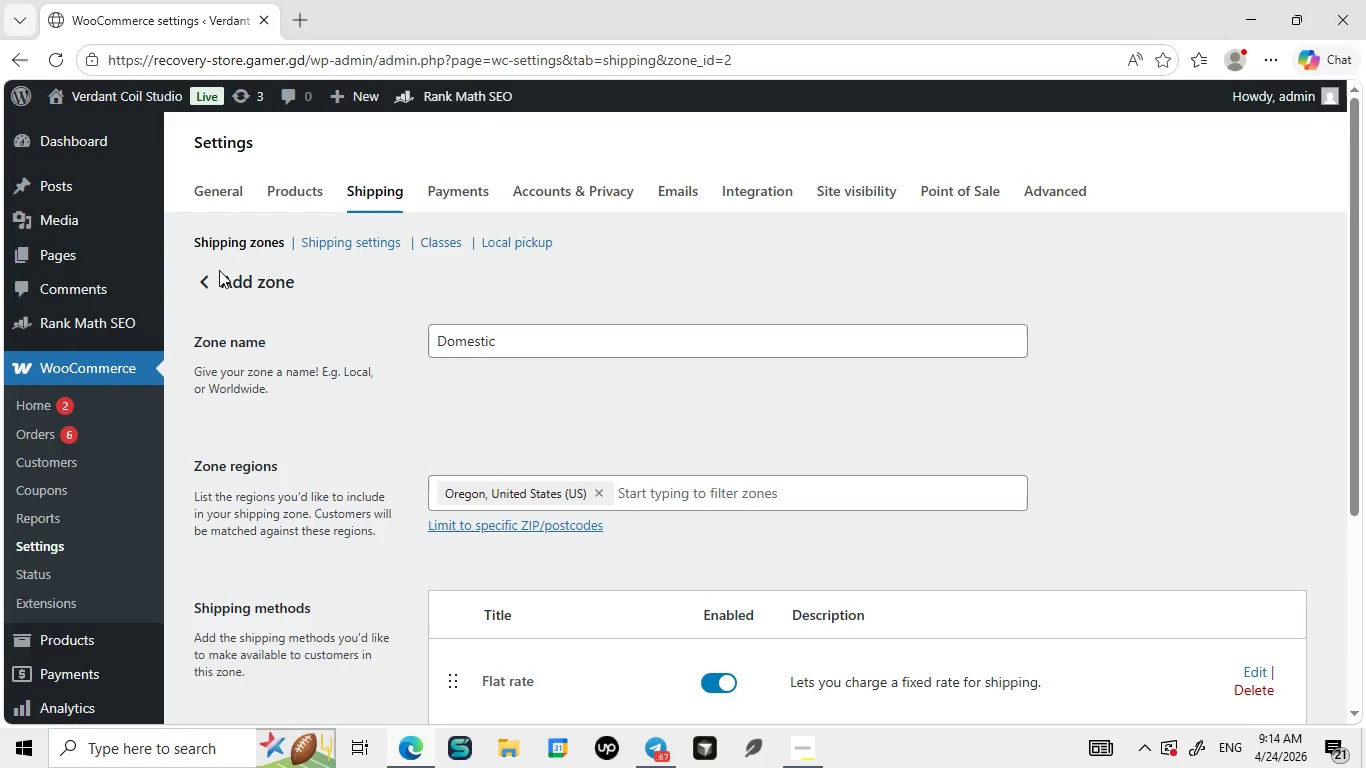 
scroll: coordinate [274, 0], scroll_direction: none, amount: 0.0
 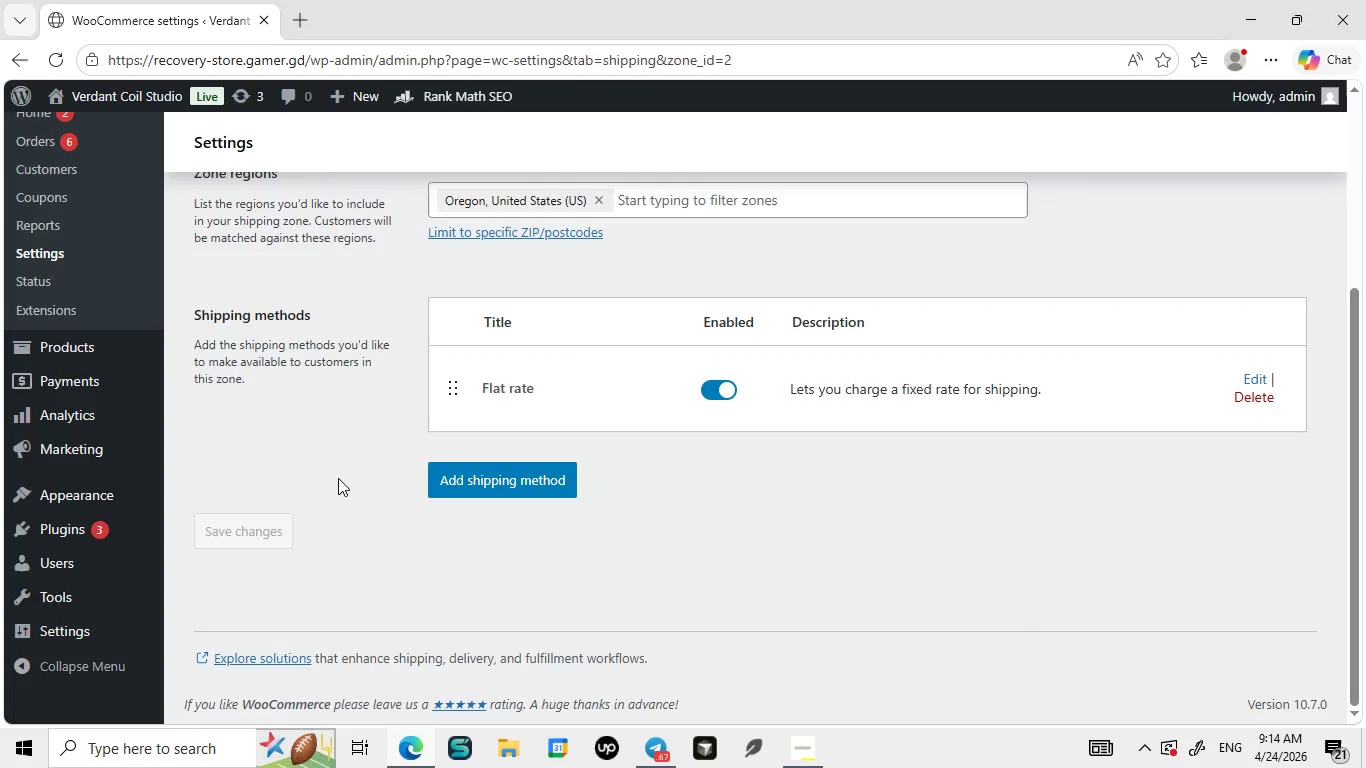 
wait(9.73)
 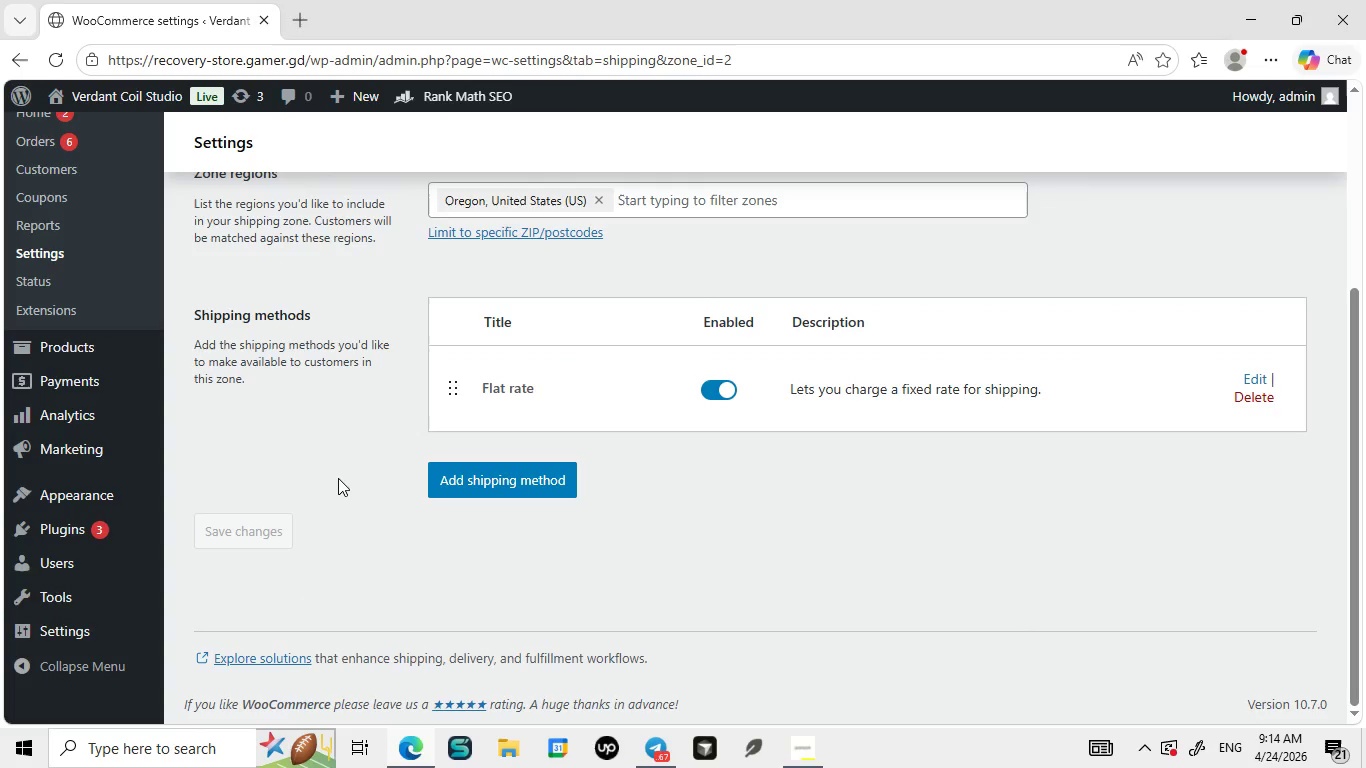 
left_click([204, 274])
 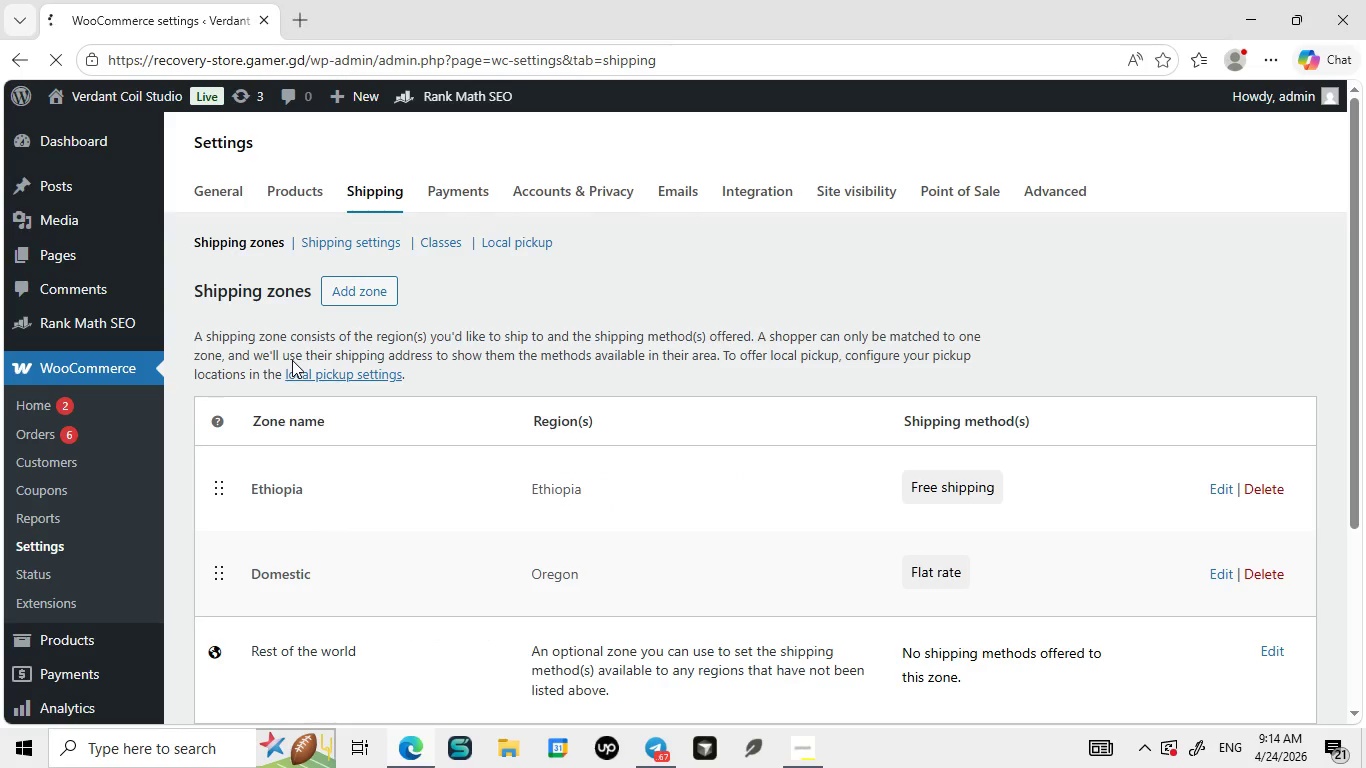 
wait(6.56)
 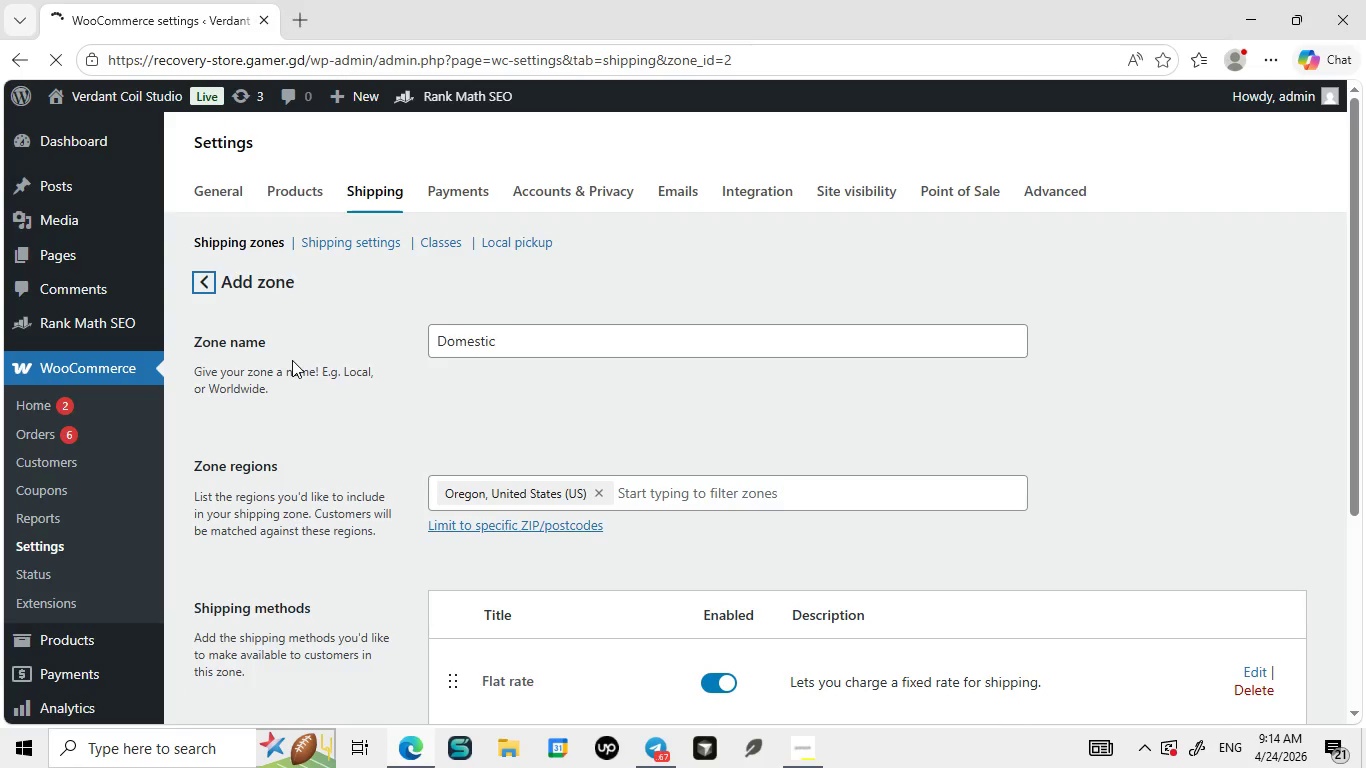 
left_click([360, 287])
 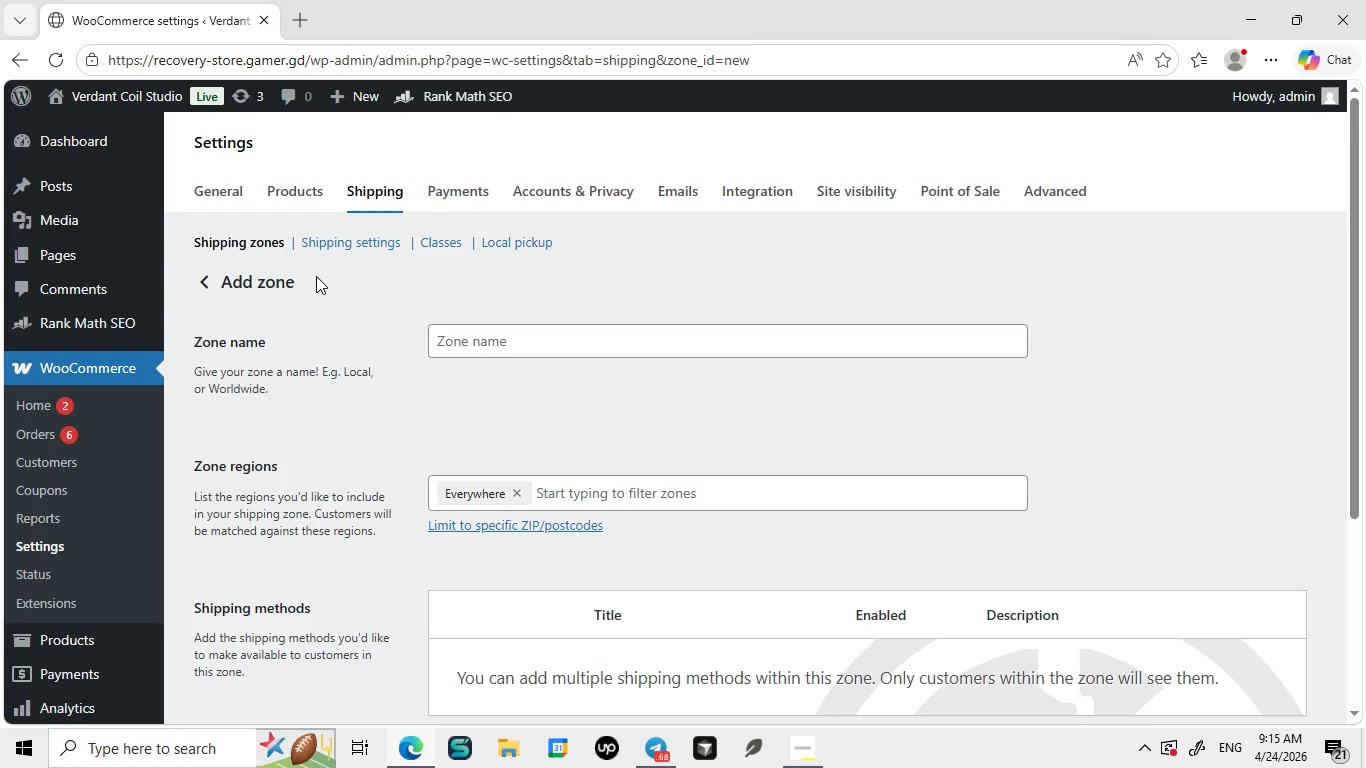 
wait(24.55)
 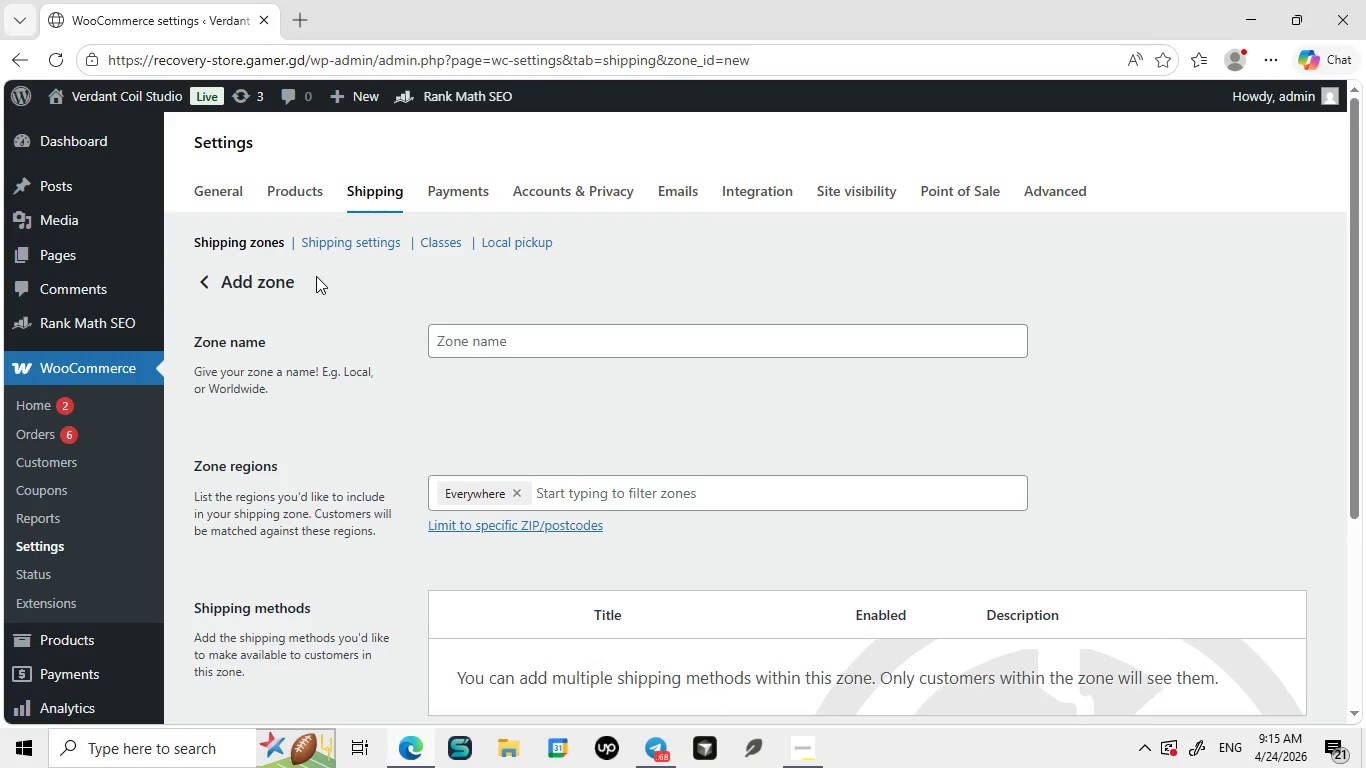 
left_click([534, 346])
 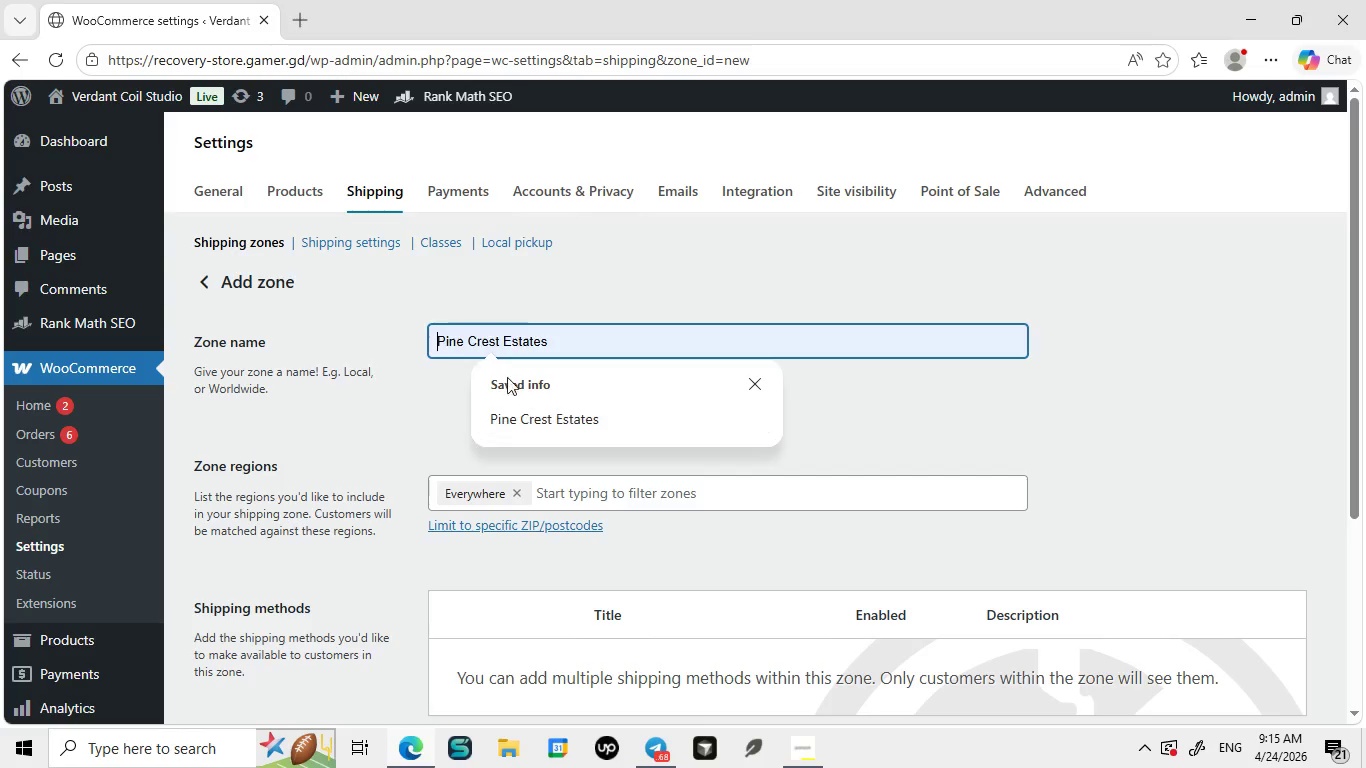 
wait(11.31)
 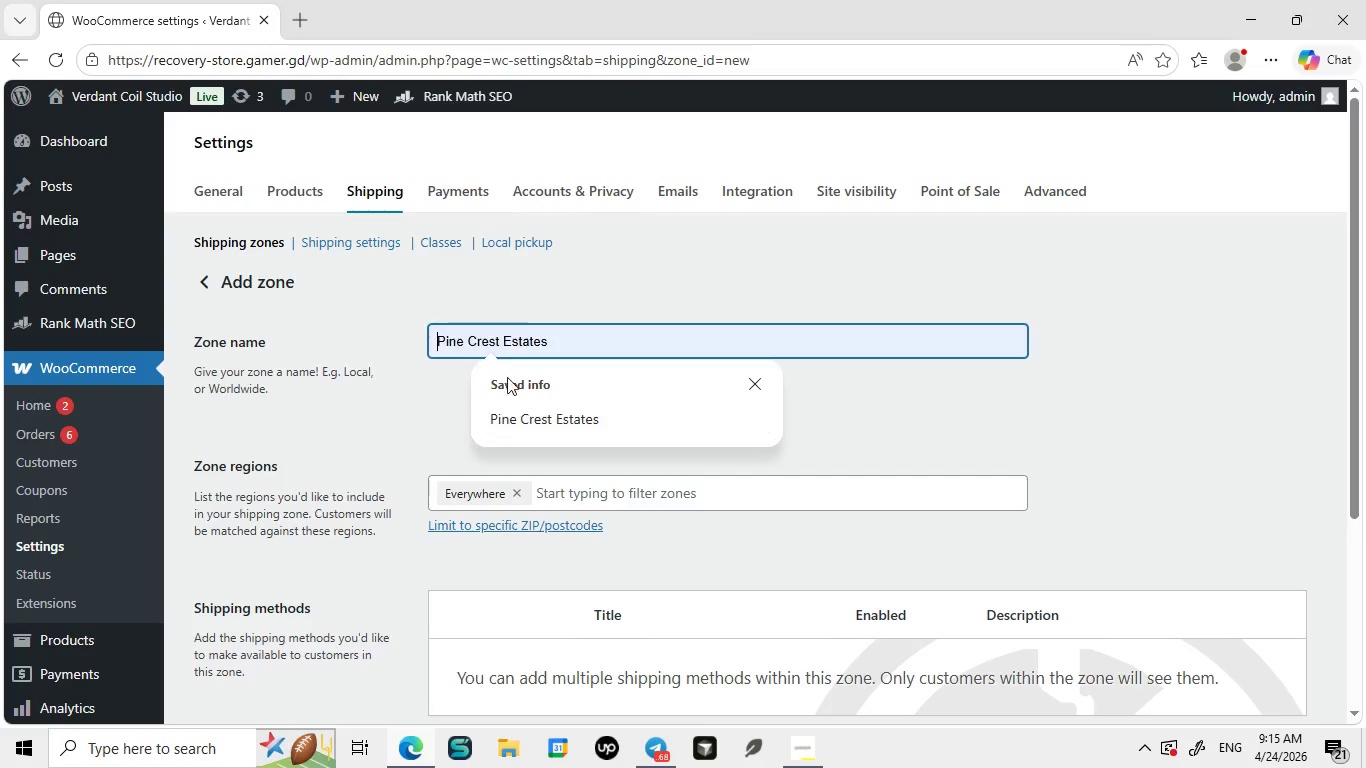 
left_click([450, 249])
 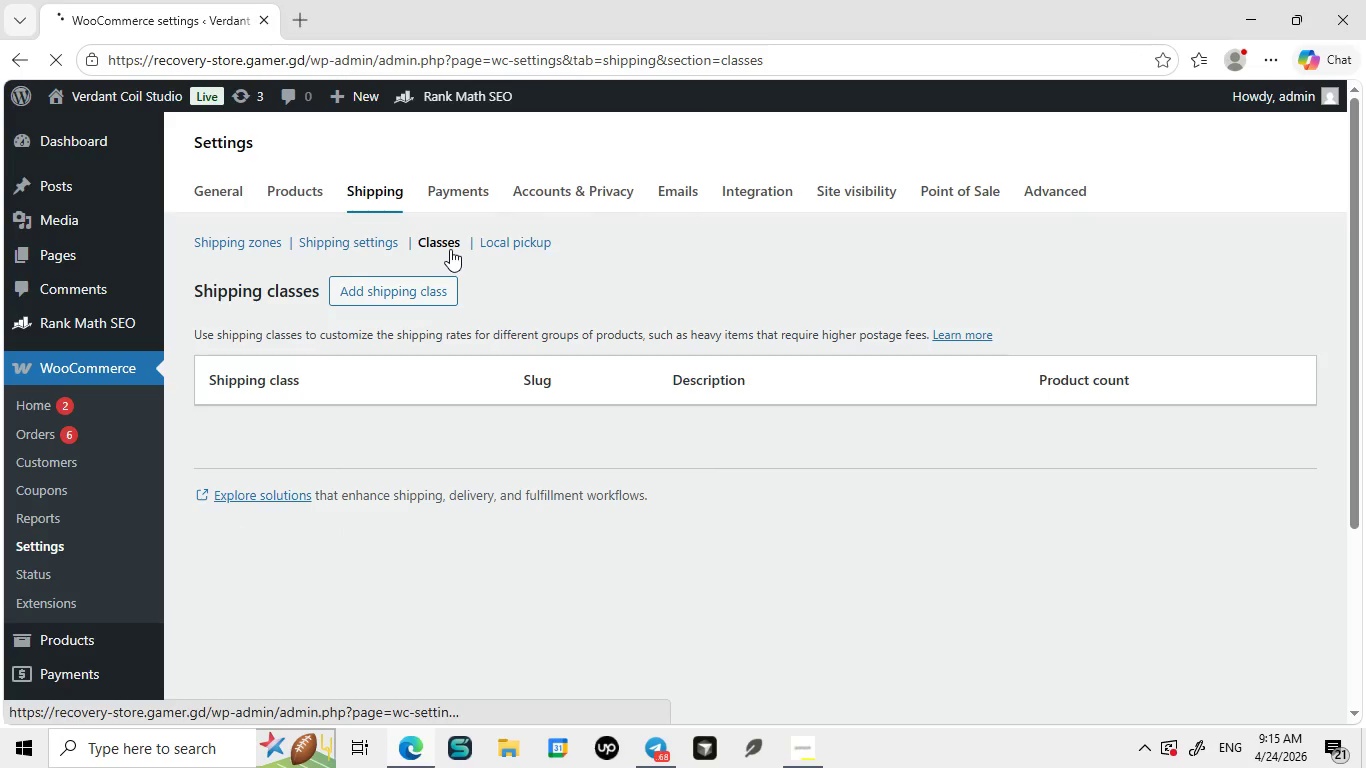 
wait(5.09)
 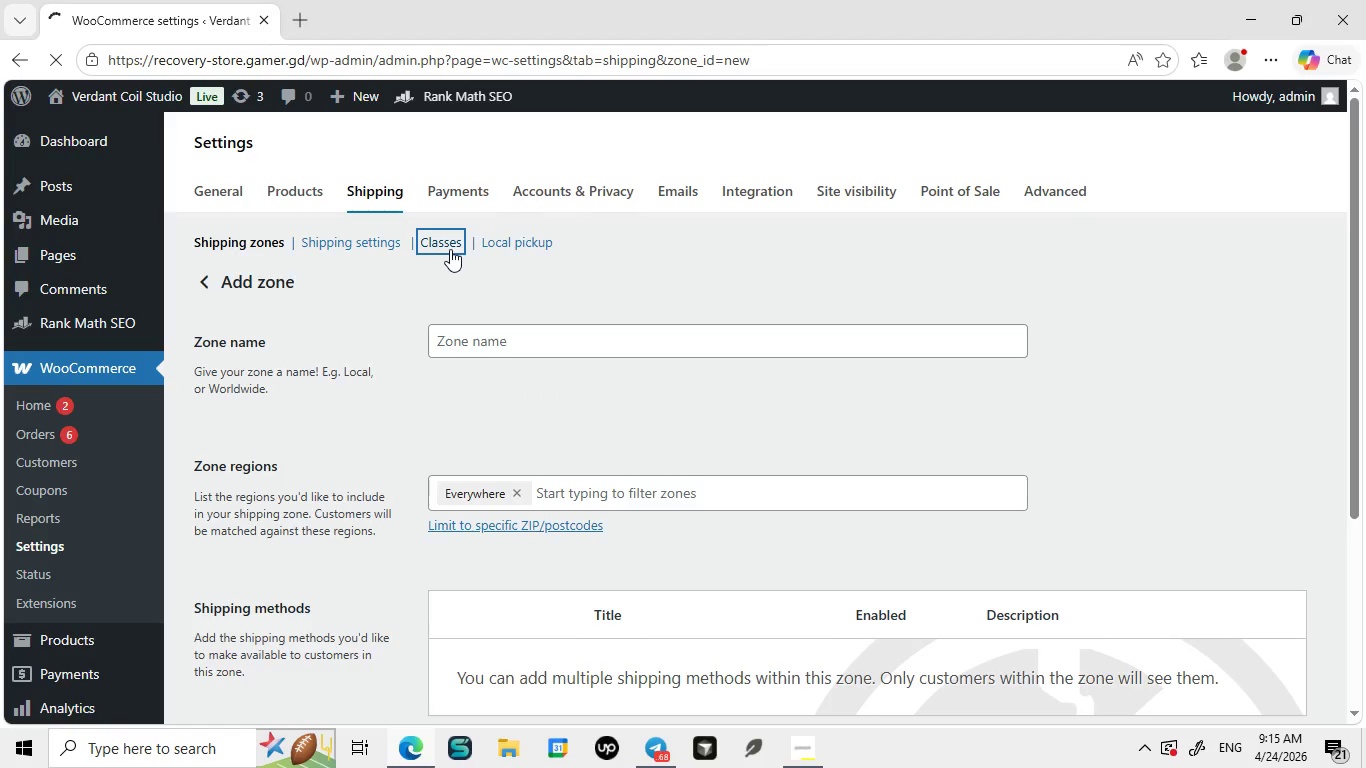 
left_click([406, 290])
 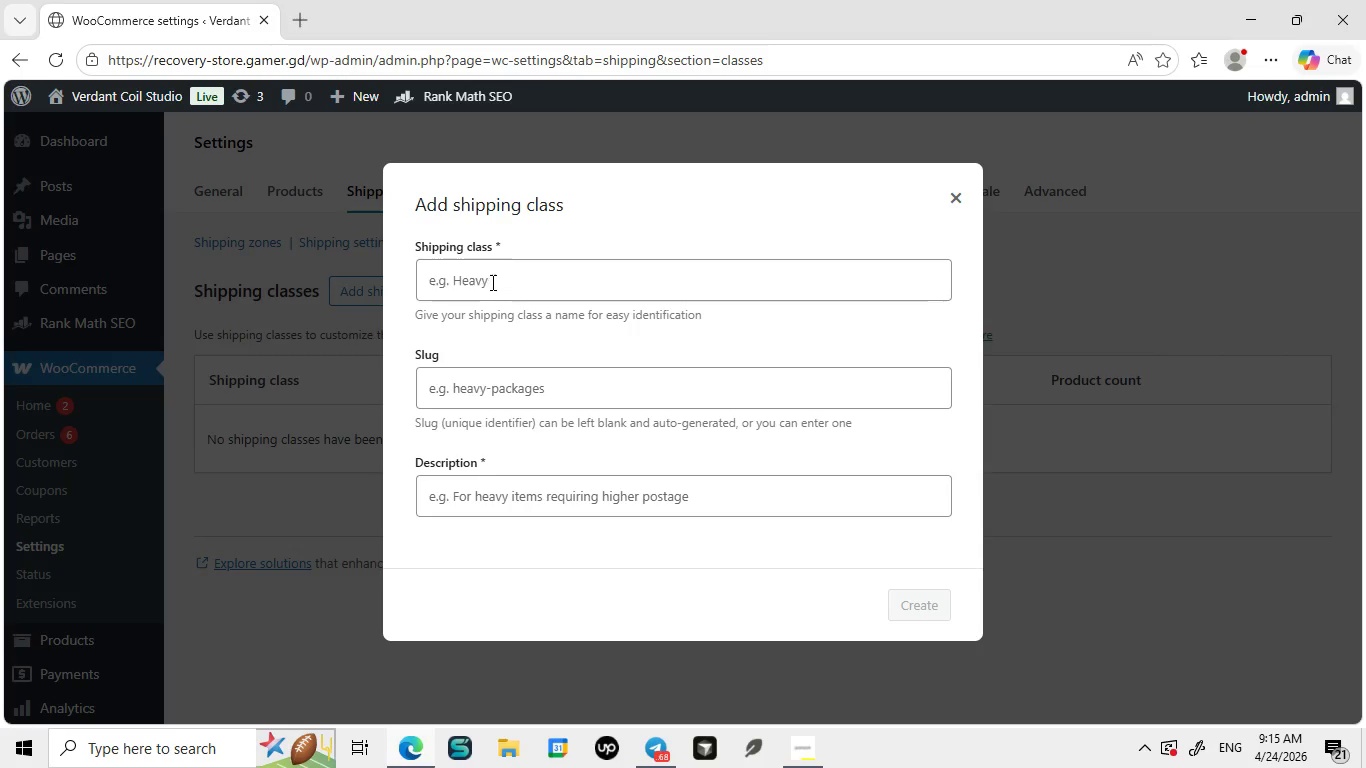 
left_click([497, 282])
 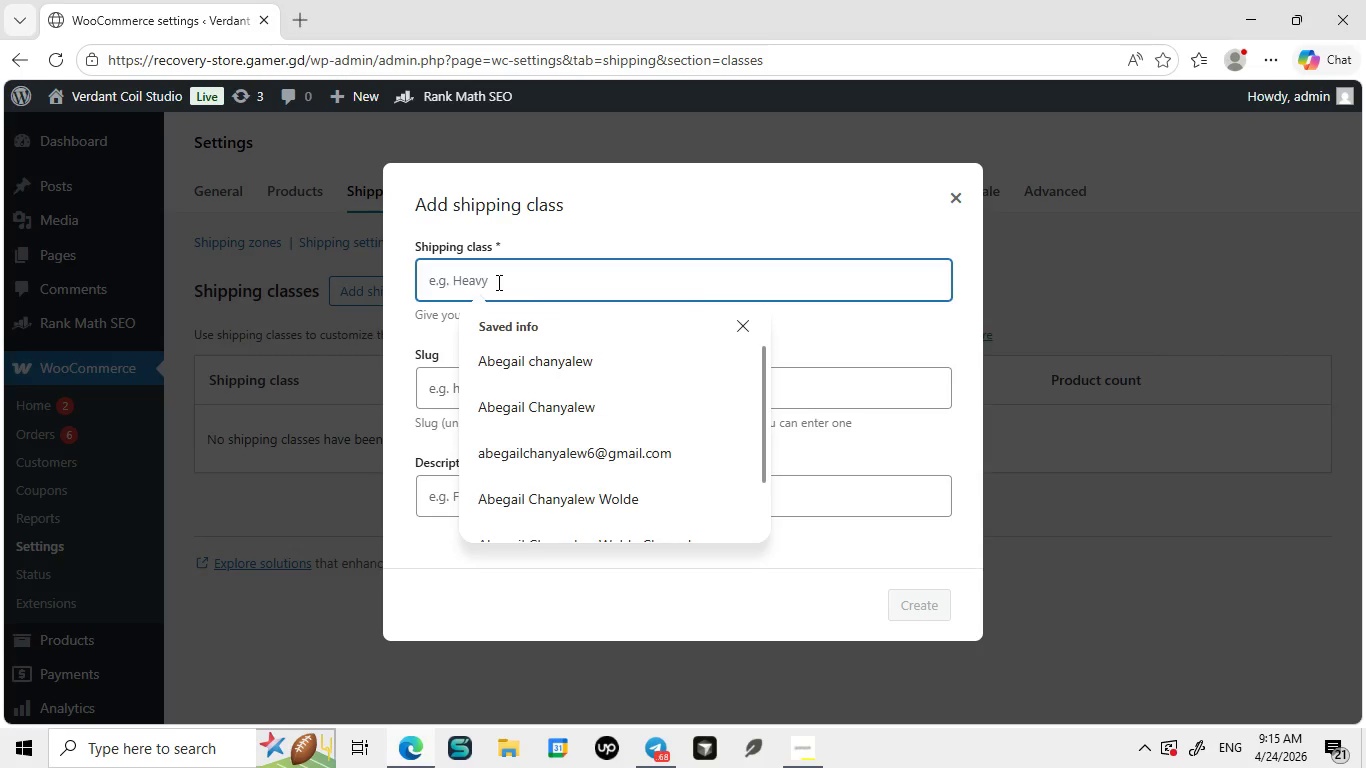 
type(Hazardous)
 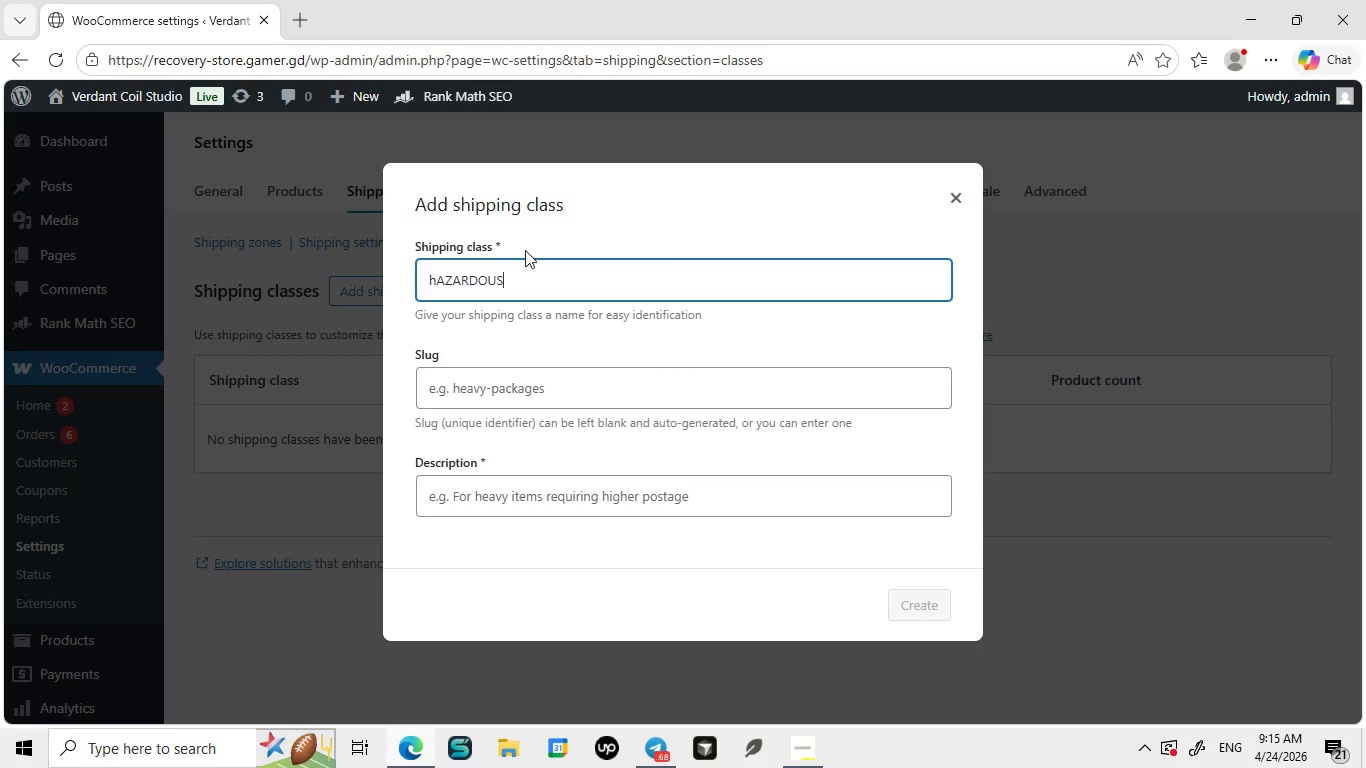 
left_click([525, 250])
 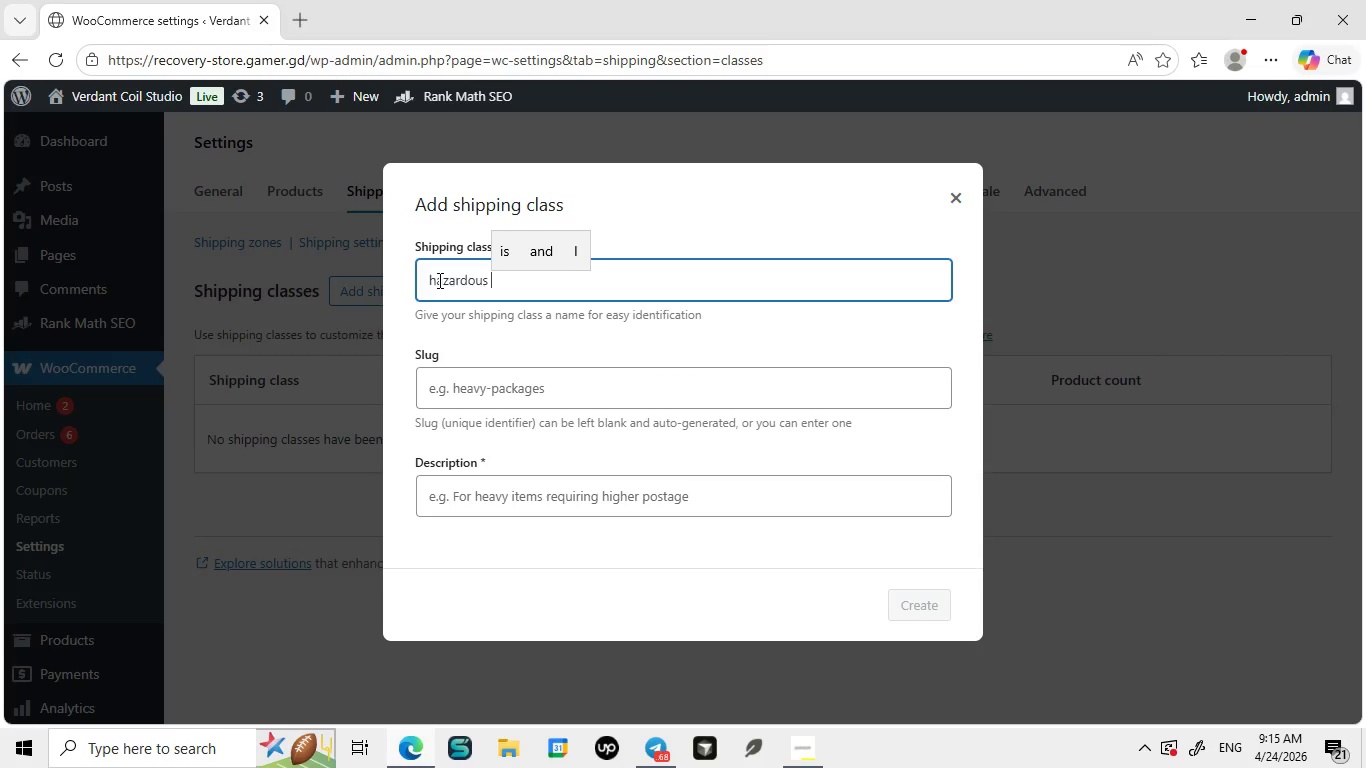 
left_click([438, 280])
 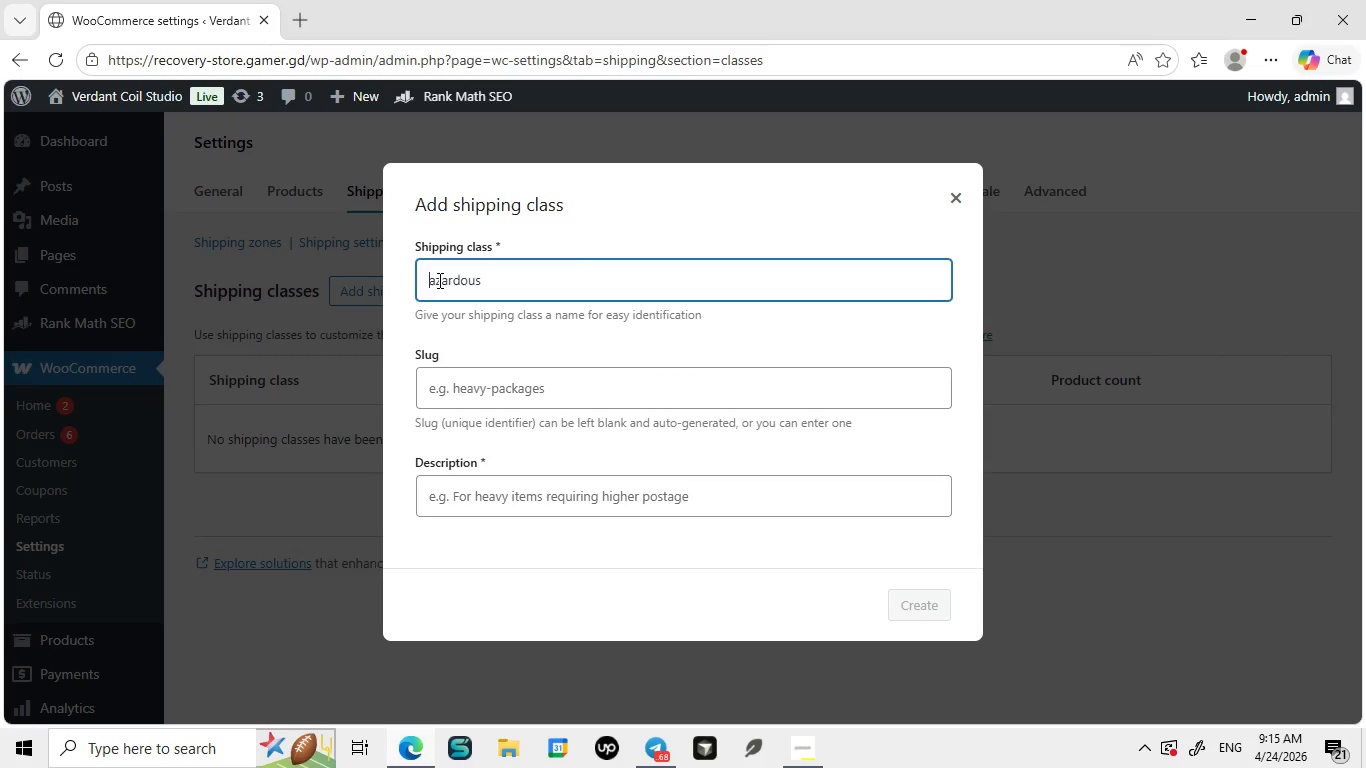 
key(Backspace)
 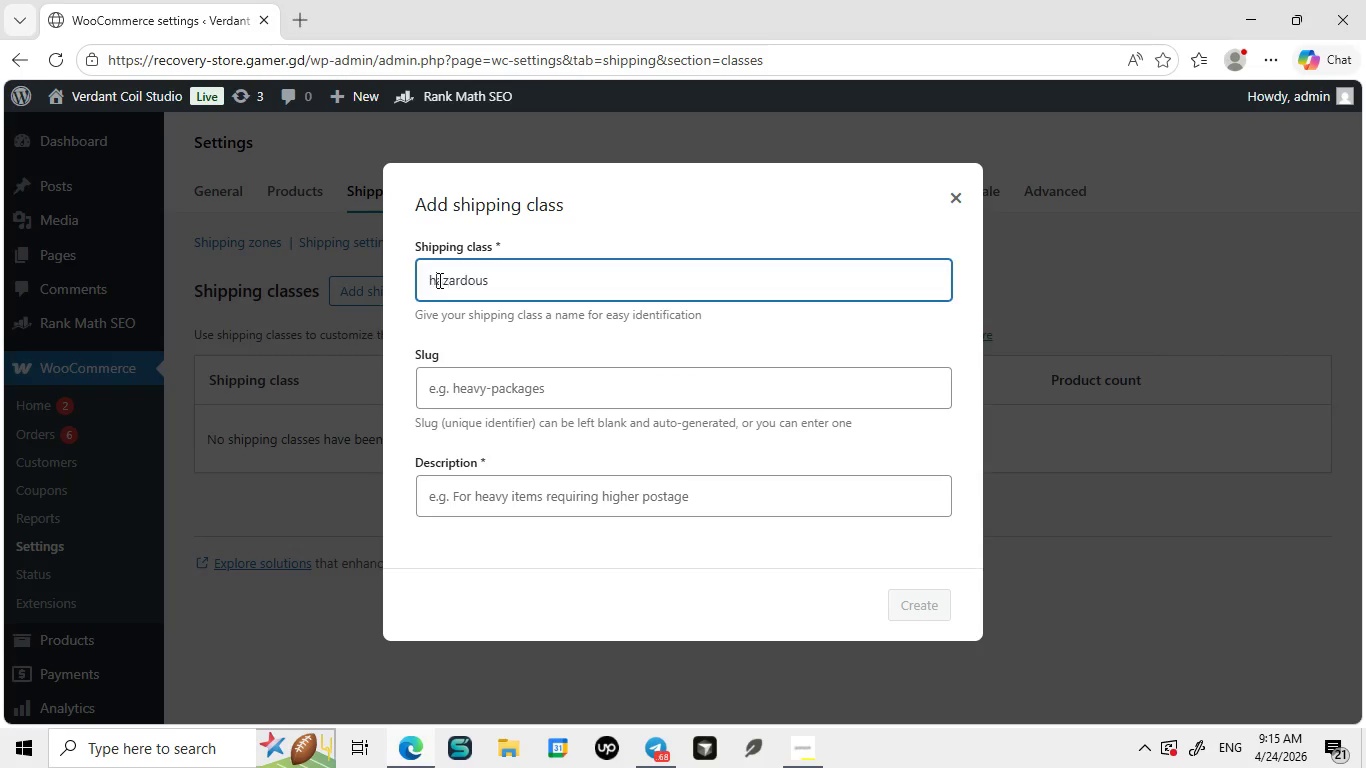 
key(CapsLock)
 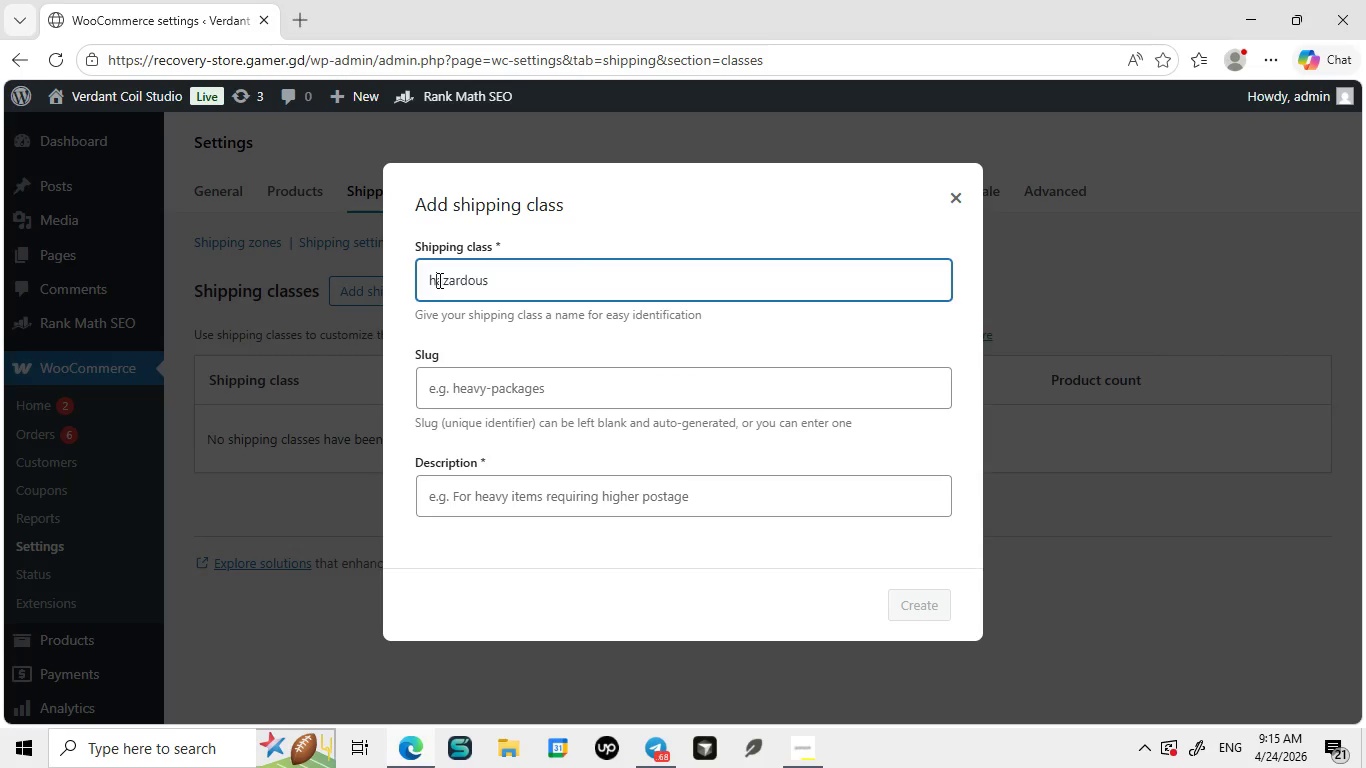 
key(H)
 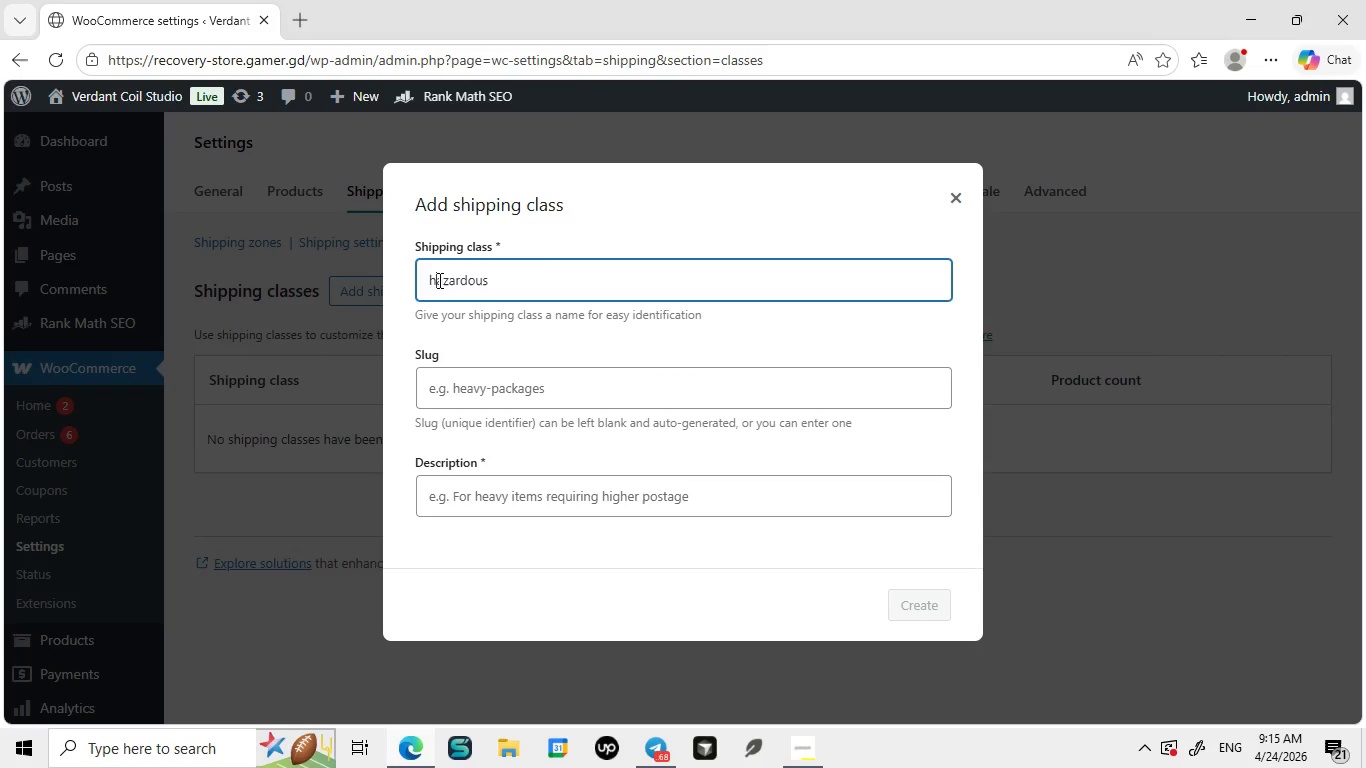 
key(CapsLock)
 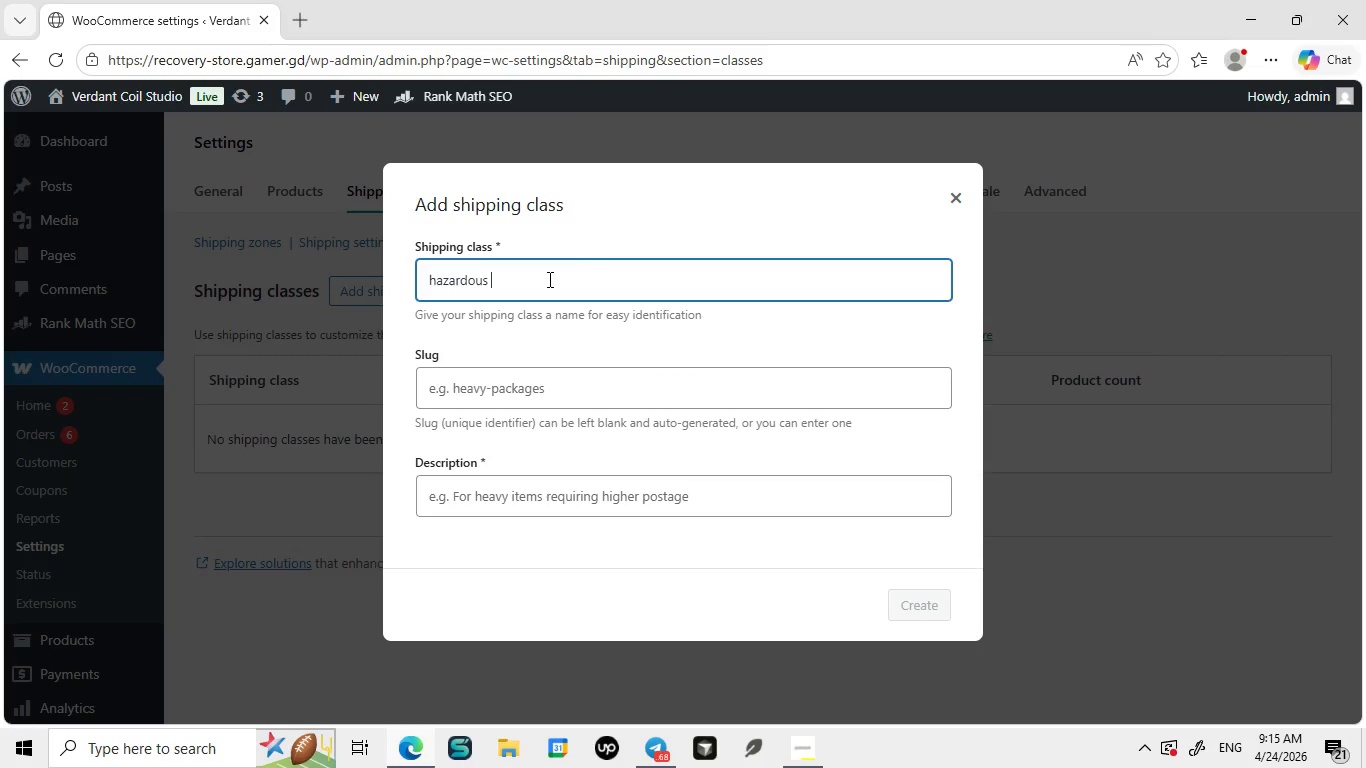 
left_click([548, 279])
 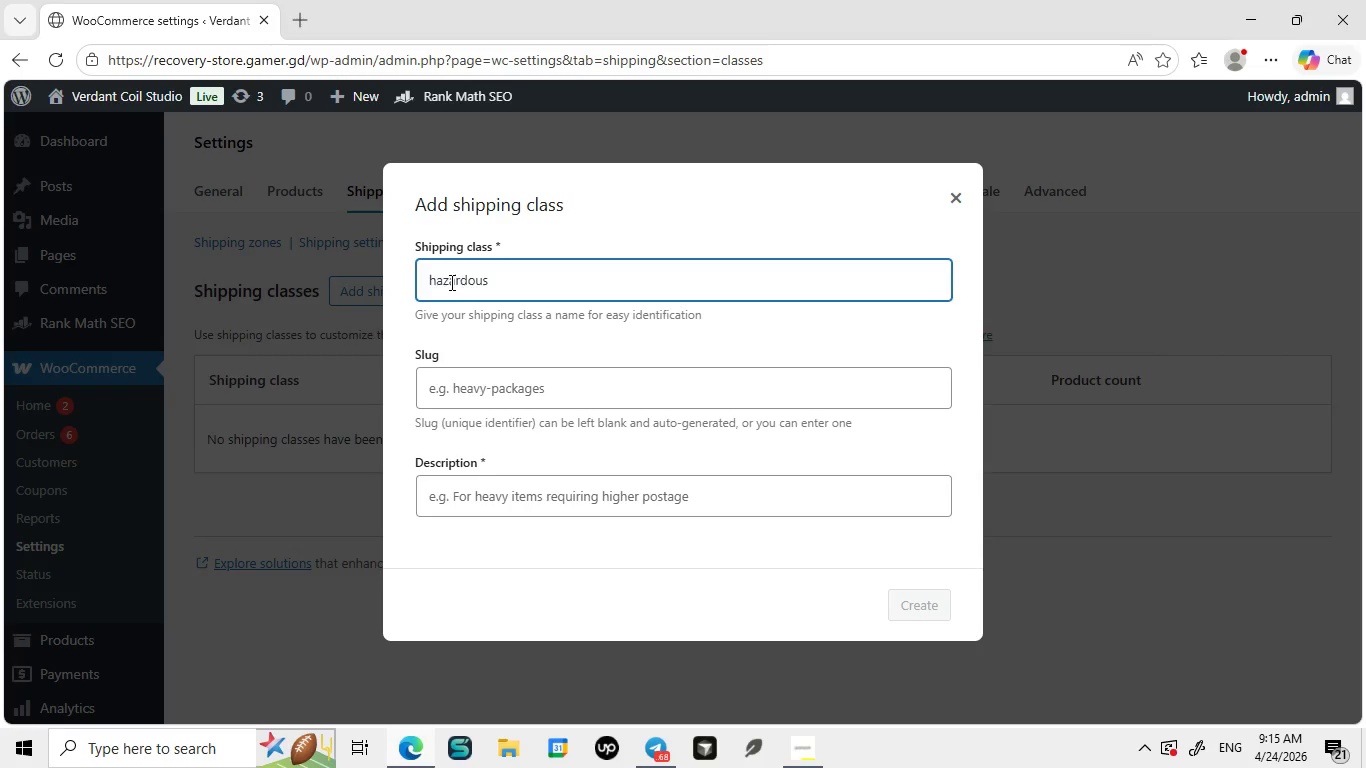 
left_click([440, 282])
 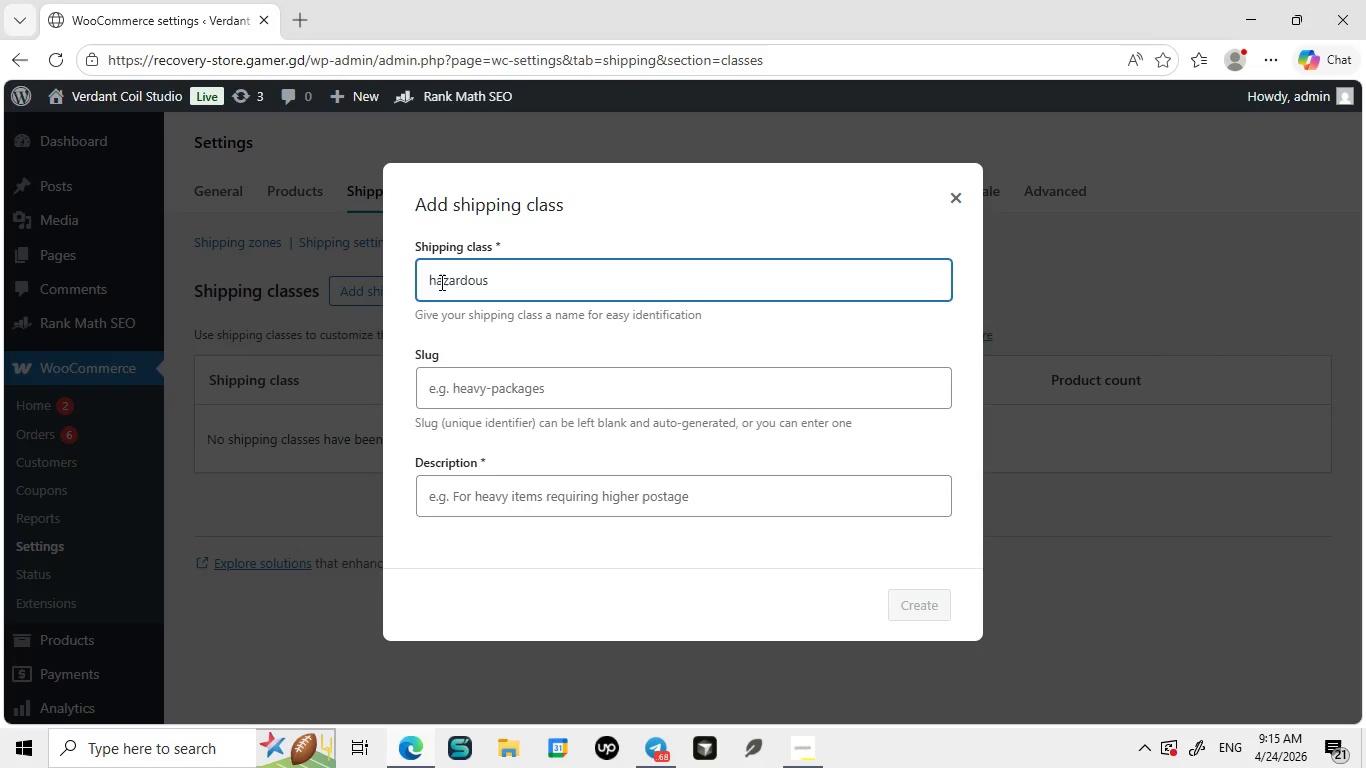 
key(ArrowLeft)
 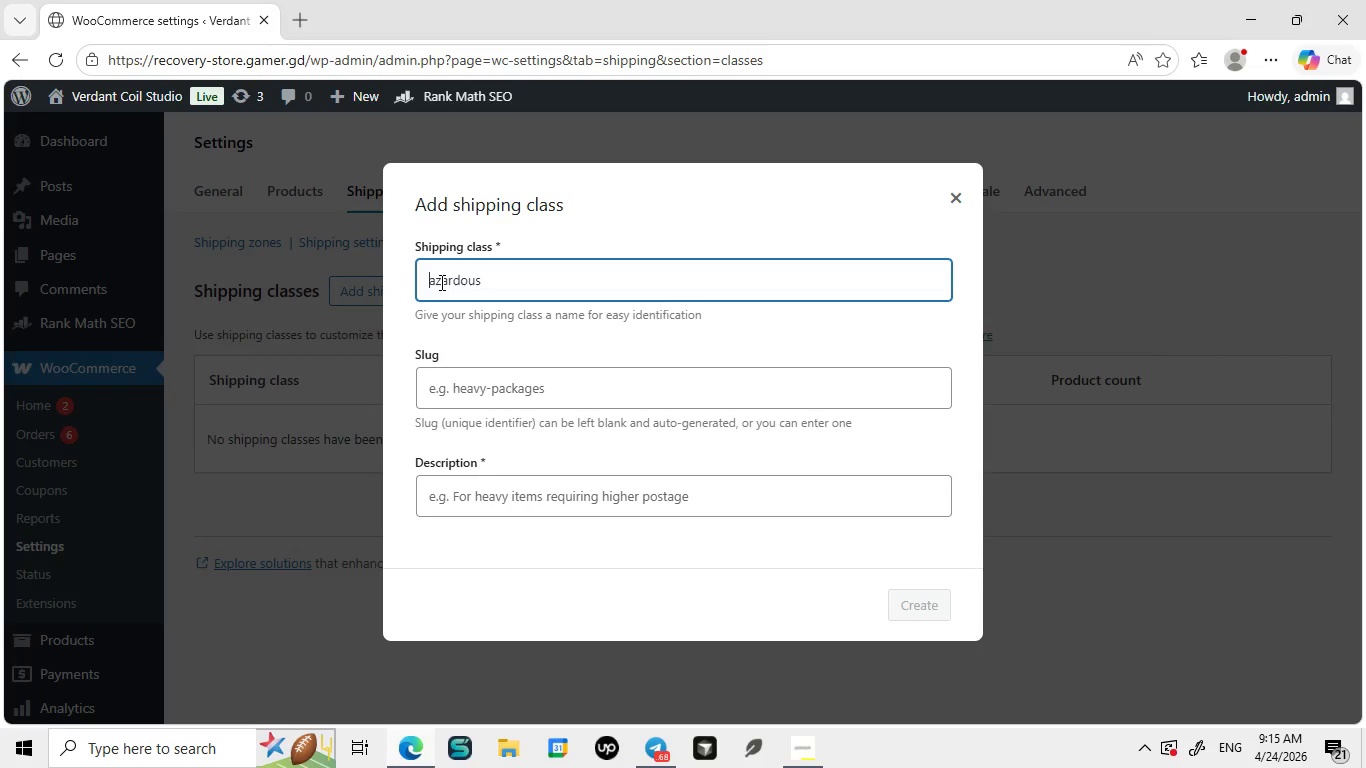 
key(Backspace)
 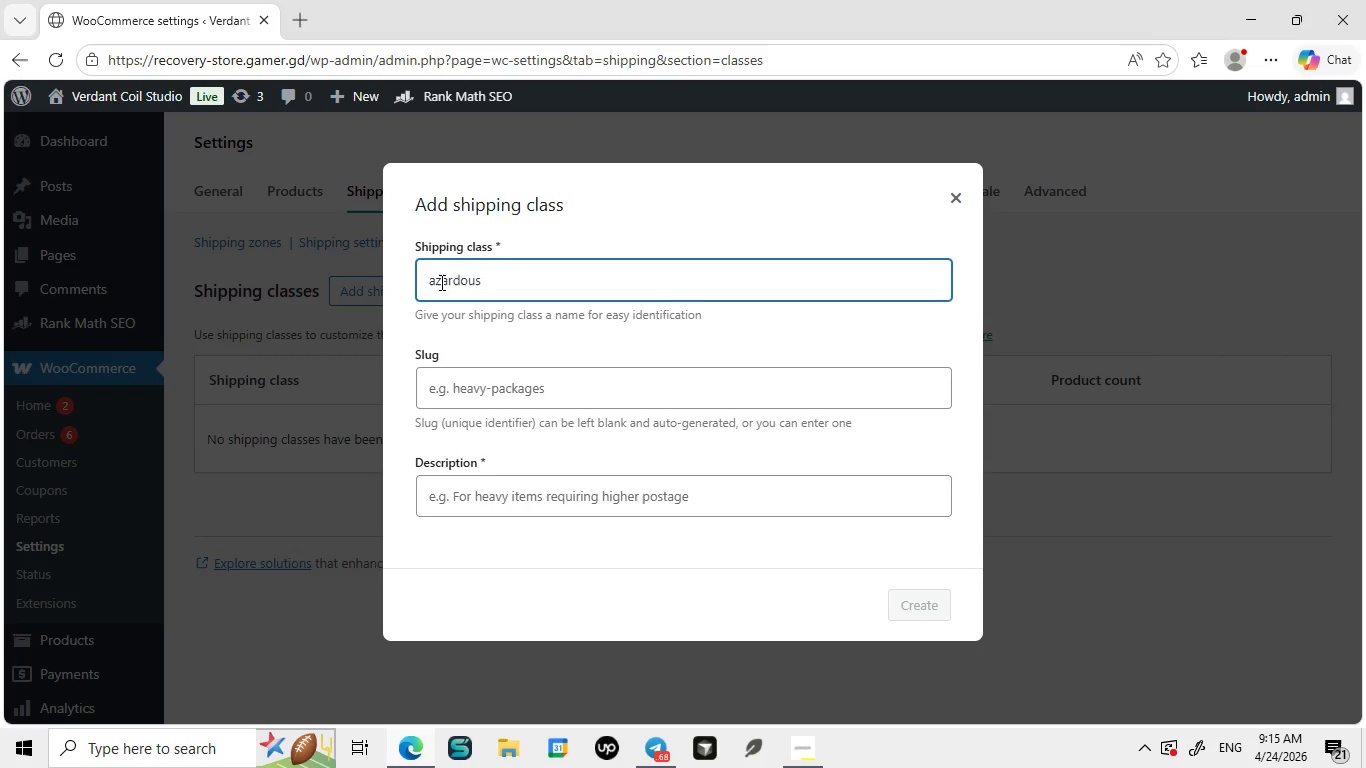 
key(CapsLock)
 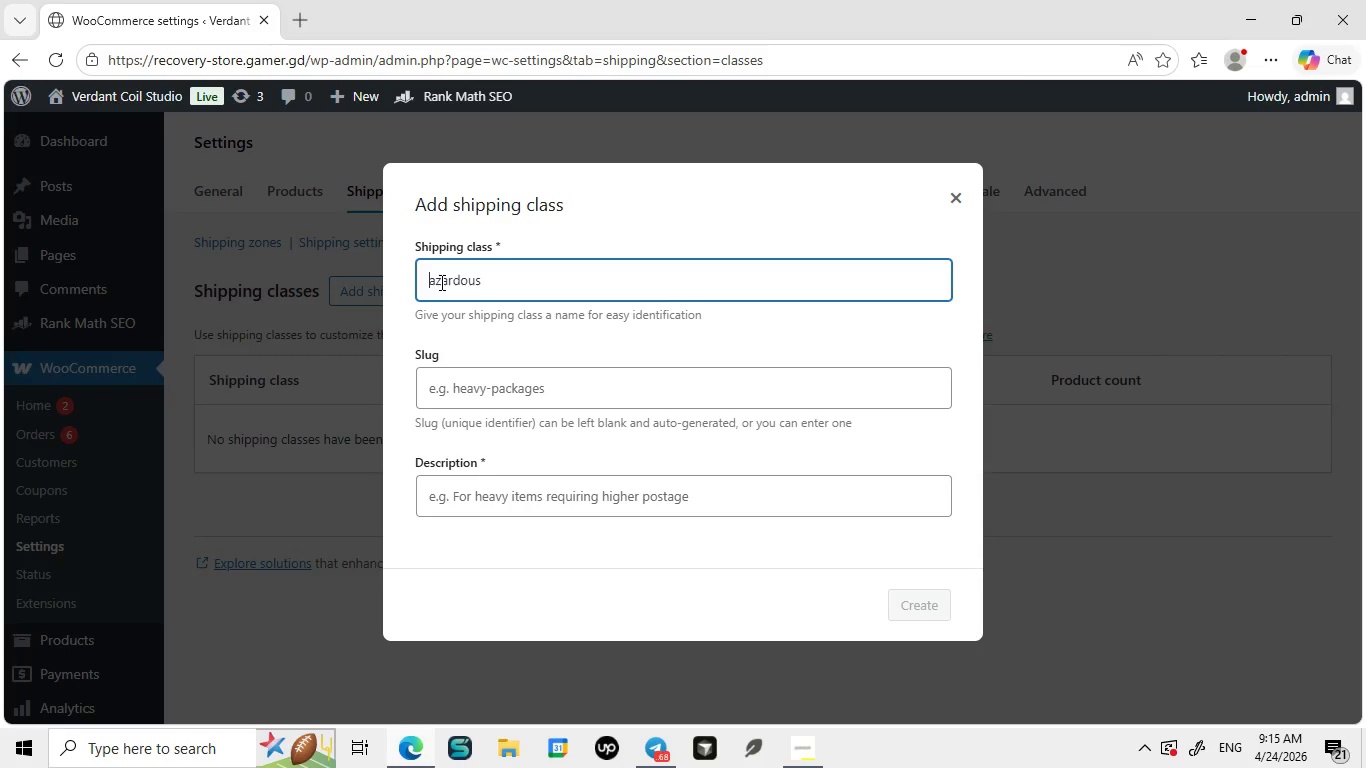 
key(CapsLock)
 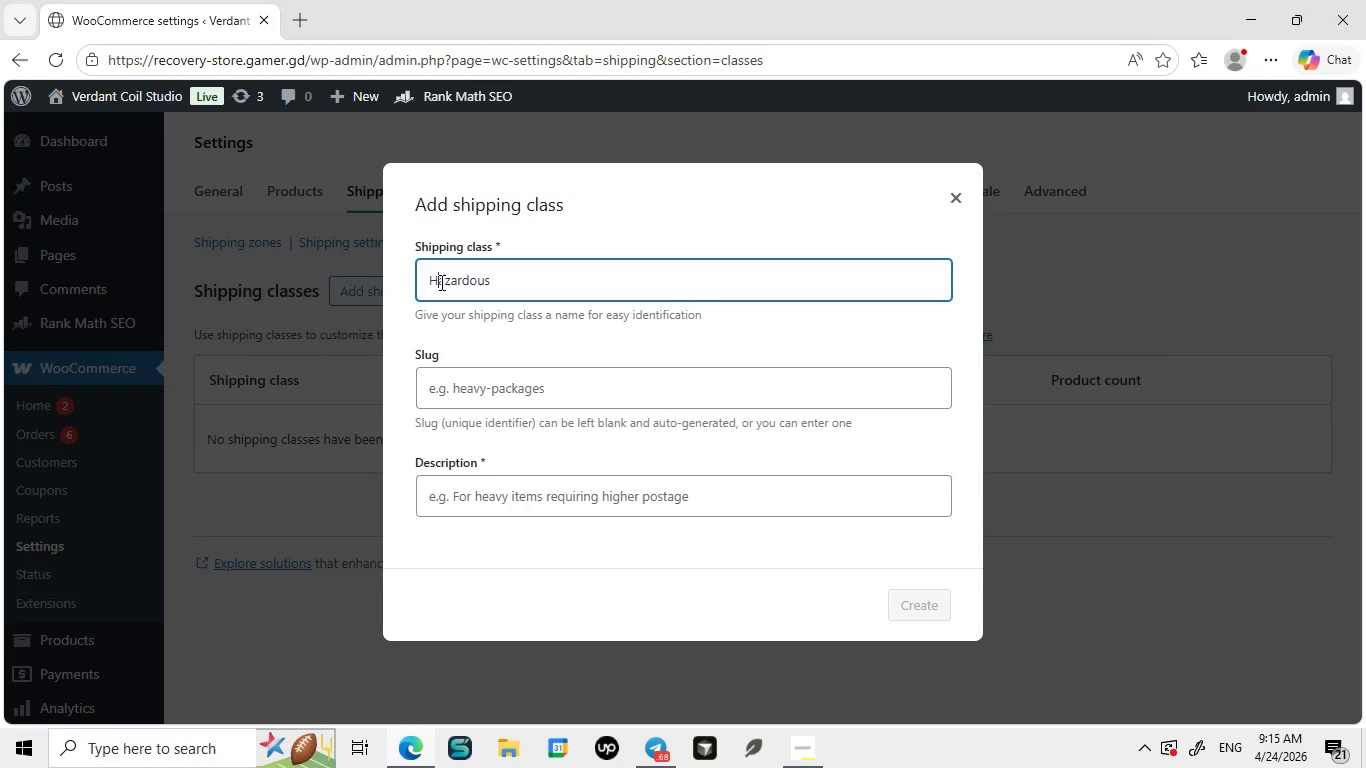 
key(H)
 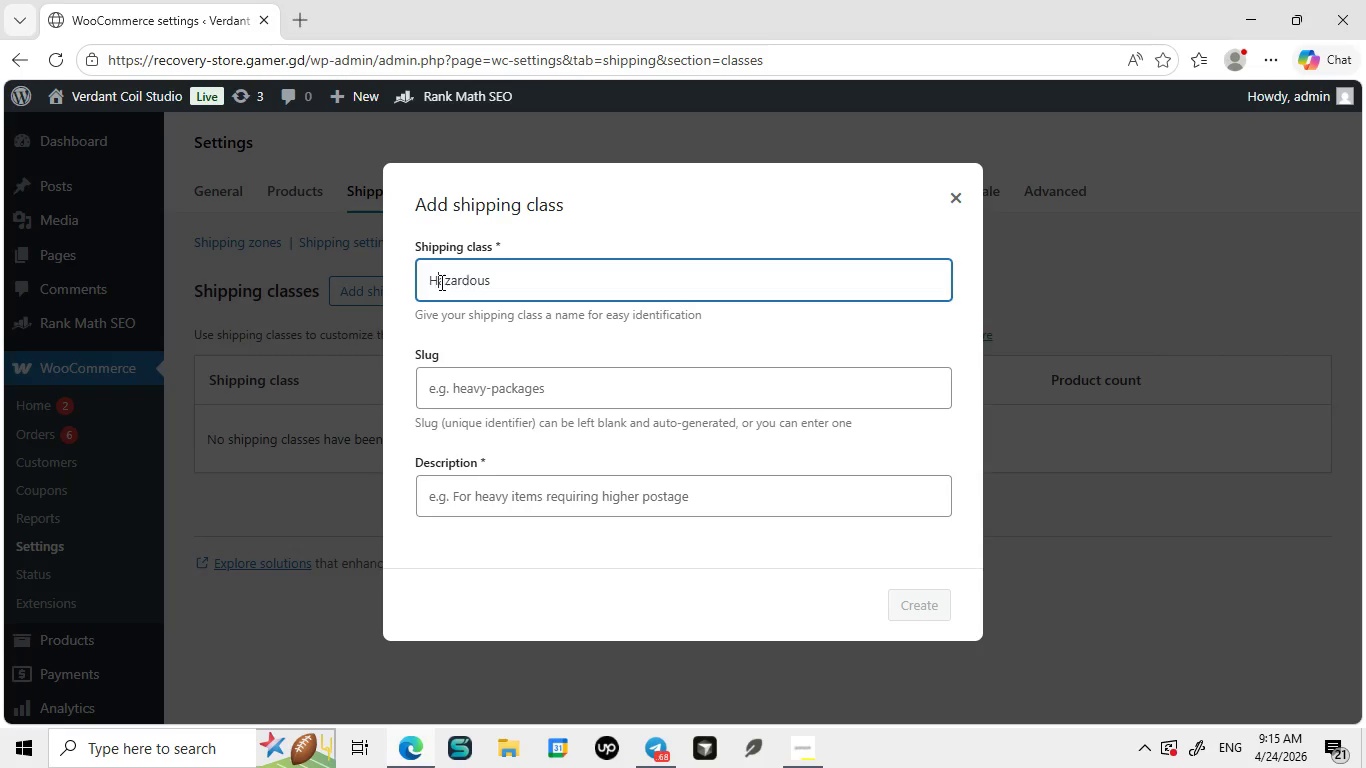 
key(CapsLock)
 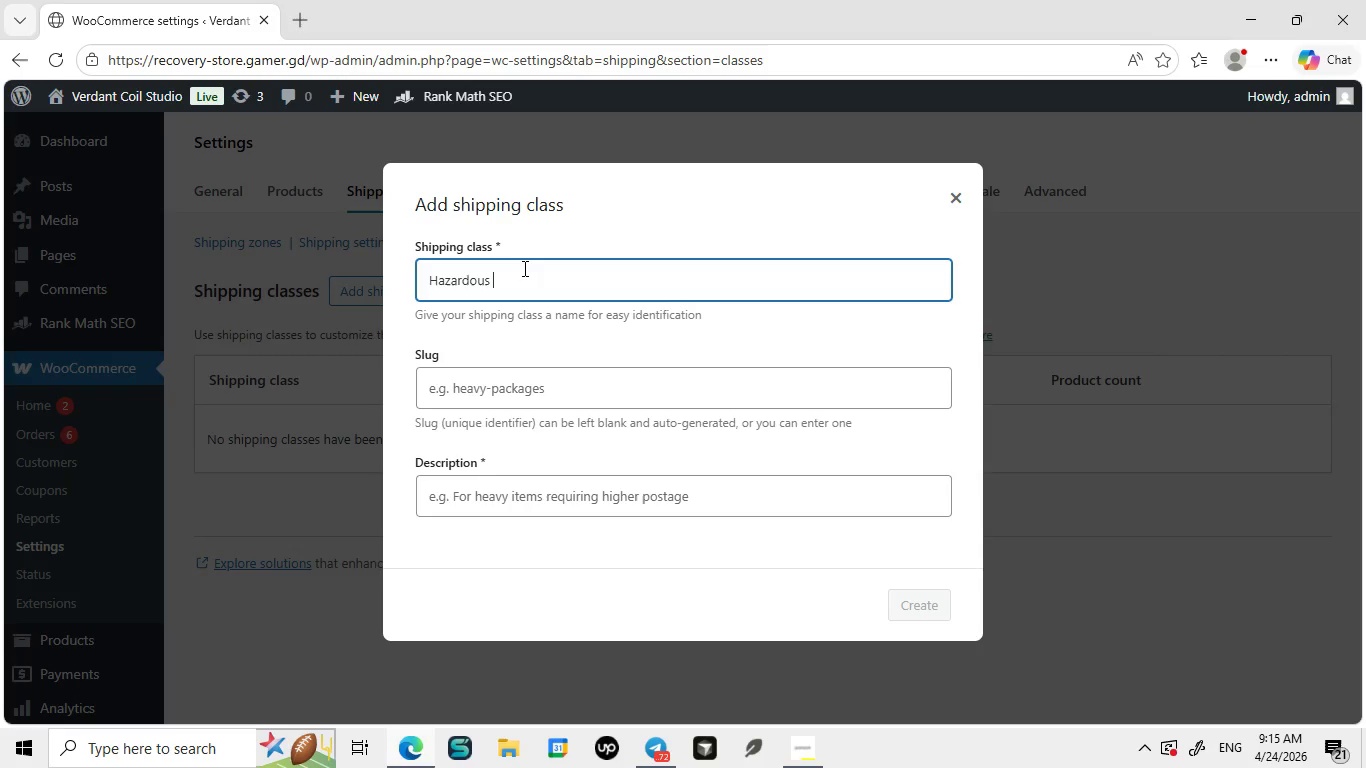 
left_click([523, 268])
 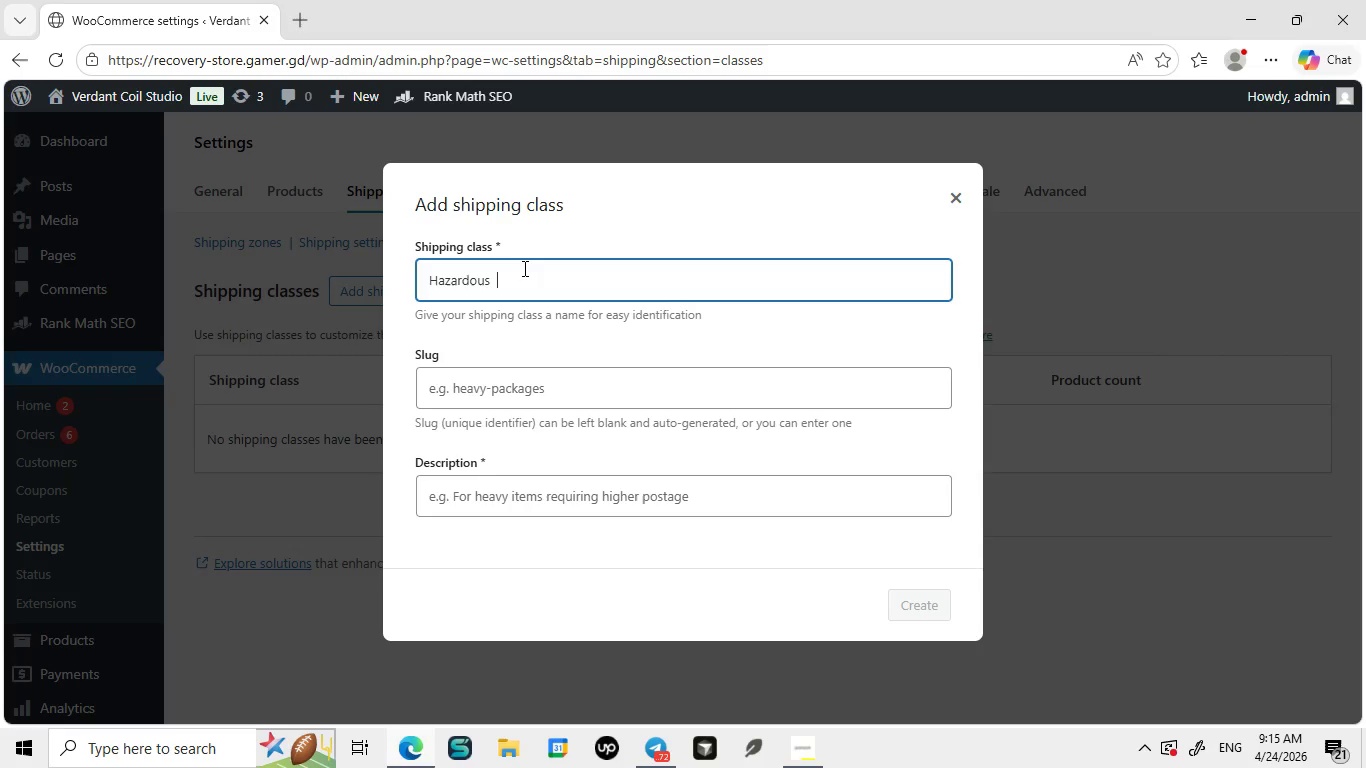 
type( )
key(Backspace)
type(Materials)
 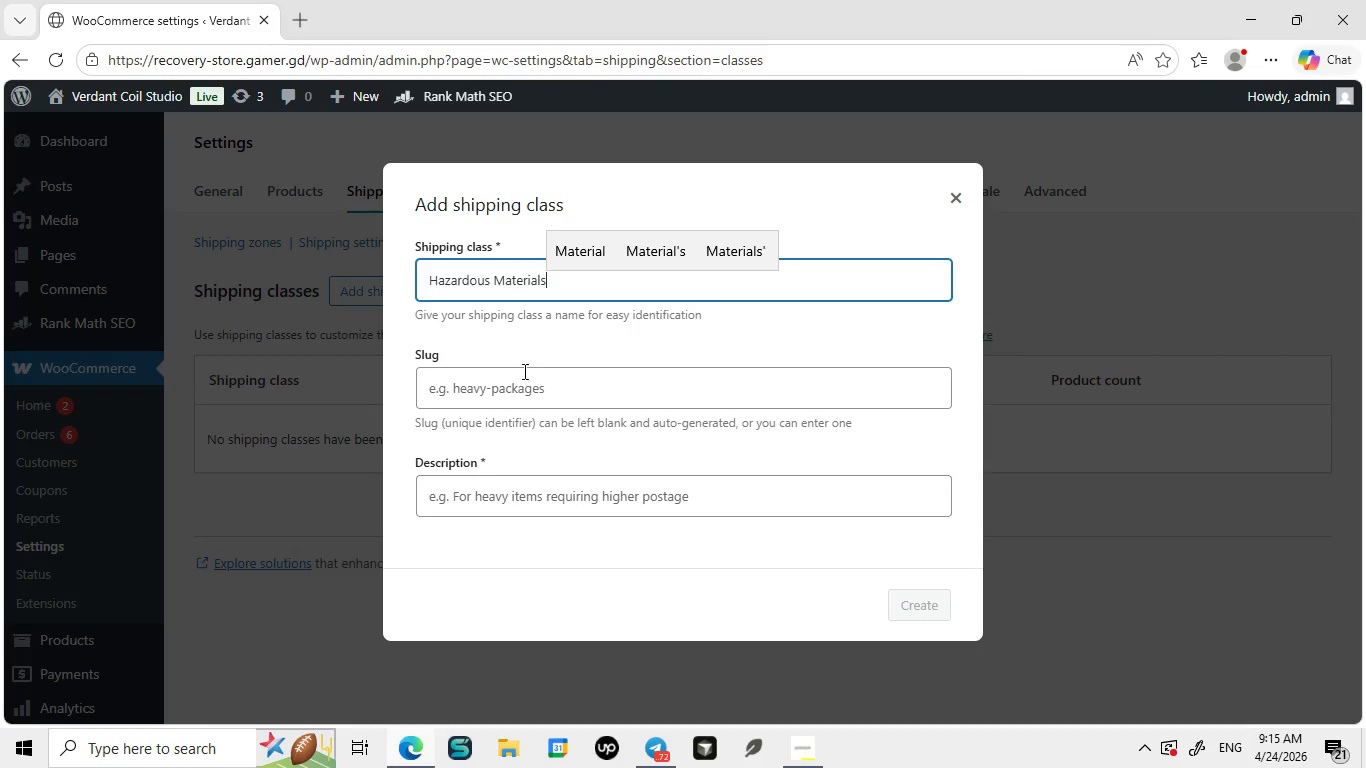 
left_click([512, 386])
 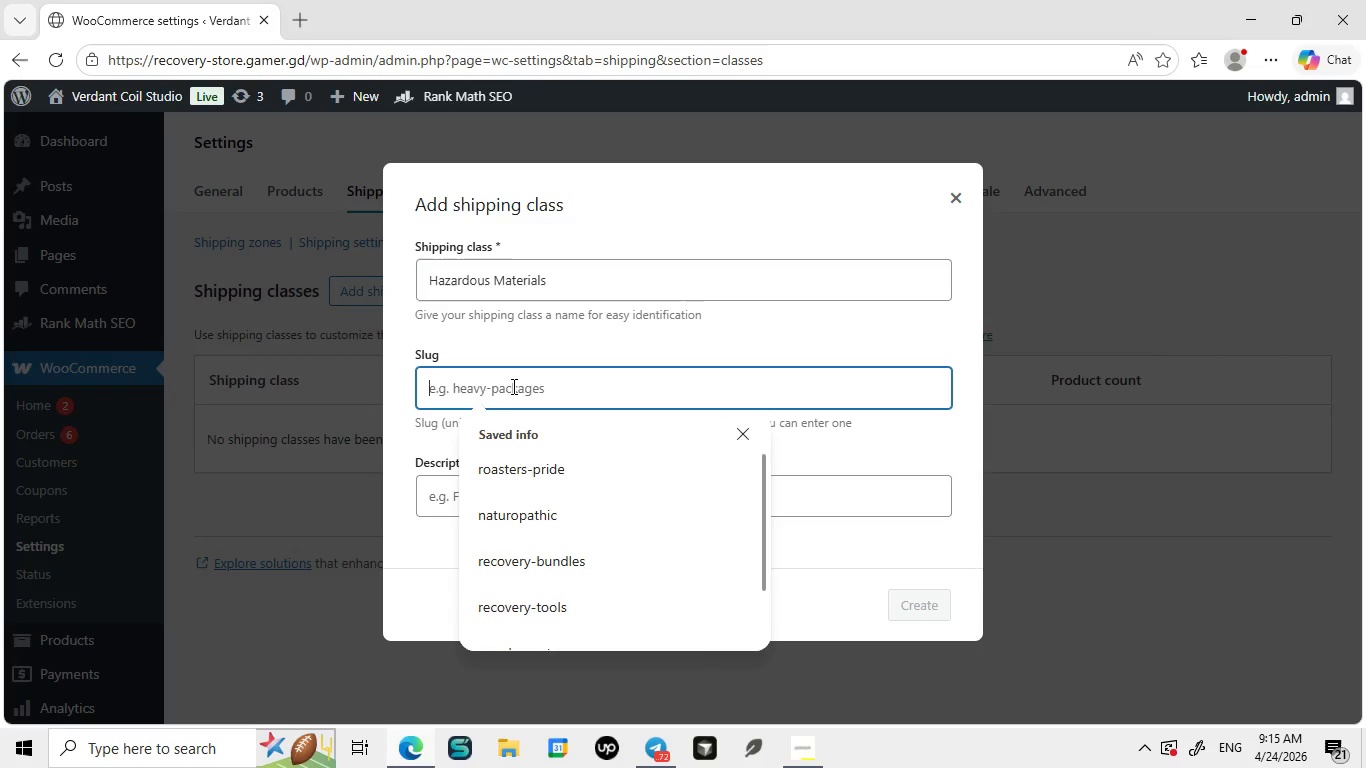 
type(hazo)
key(Backspace)
type(ardous-materials)
 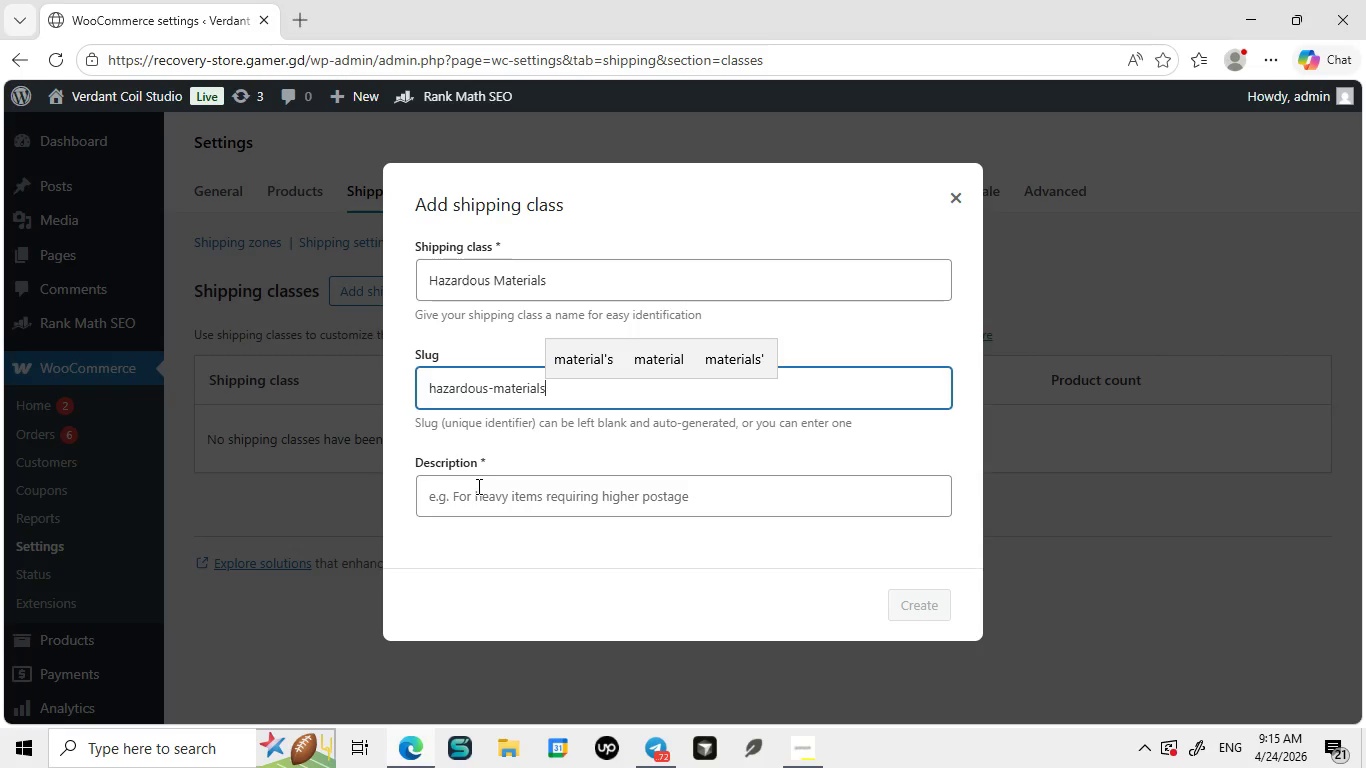 
left_click([477, 486])
 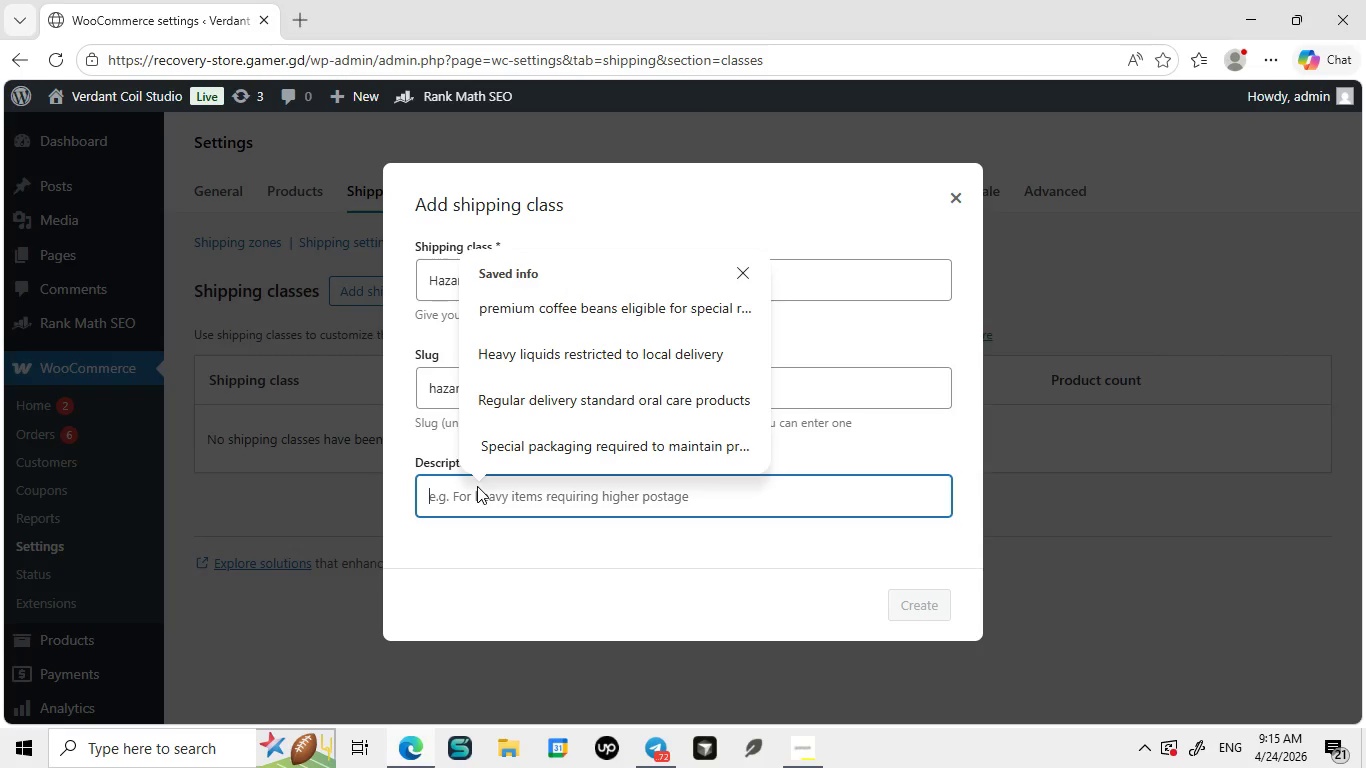 
type(Restricted chemical and aerosol products)
 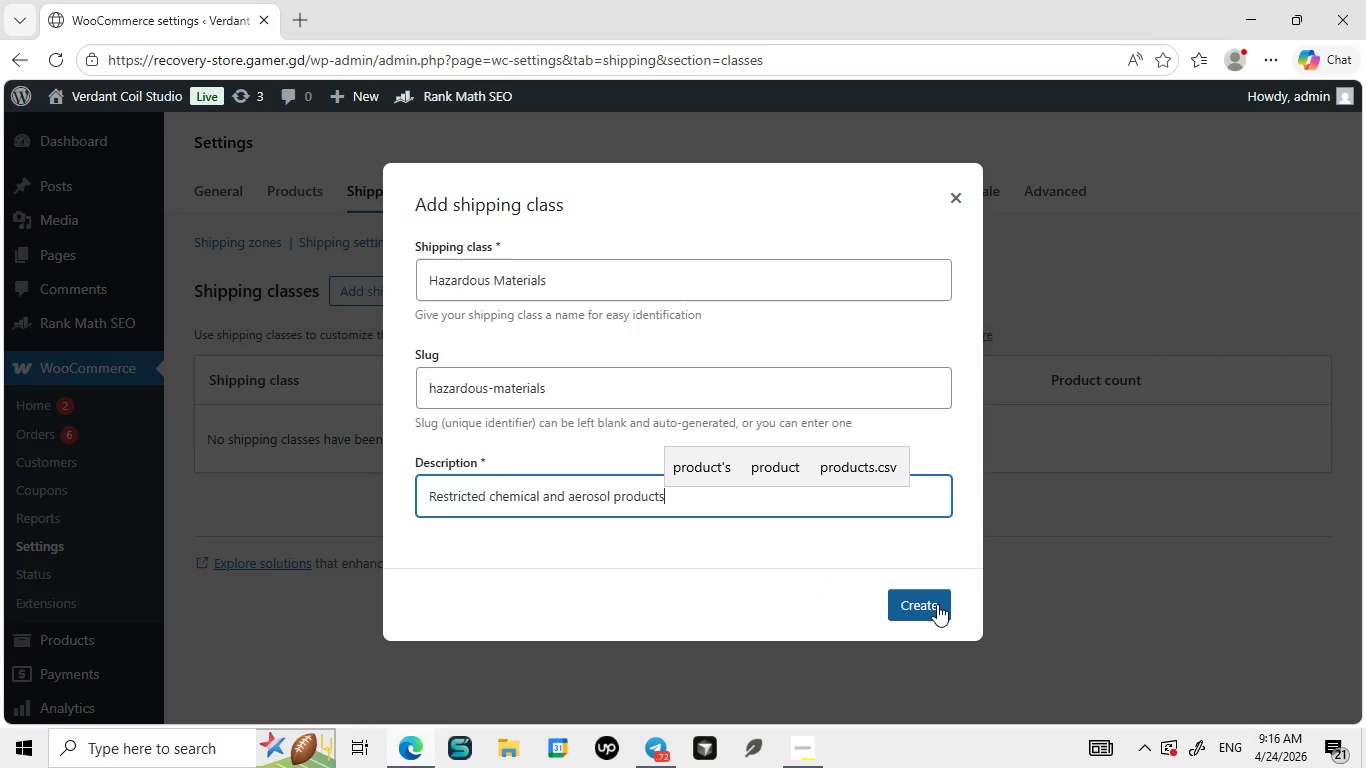 
left_click([937, 604])
 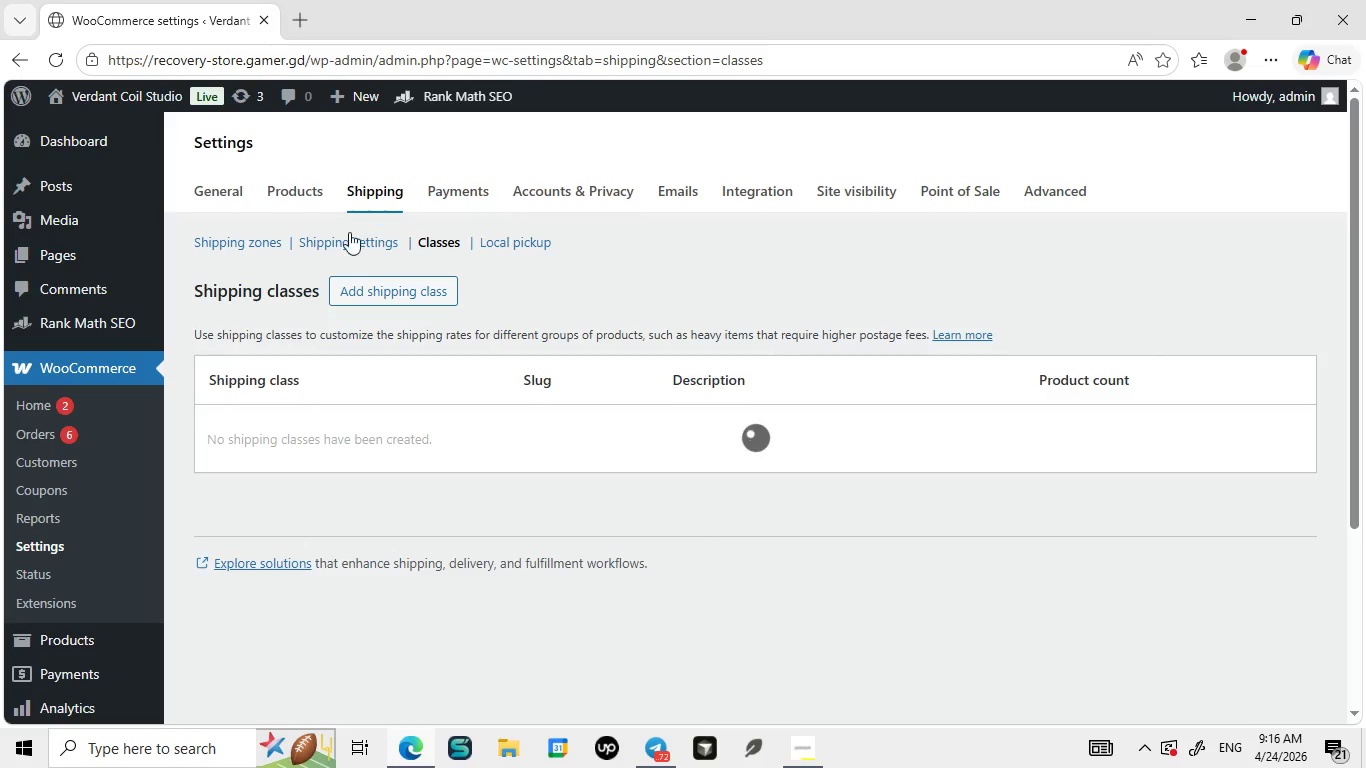 
left_click([264, 239])
 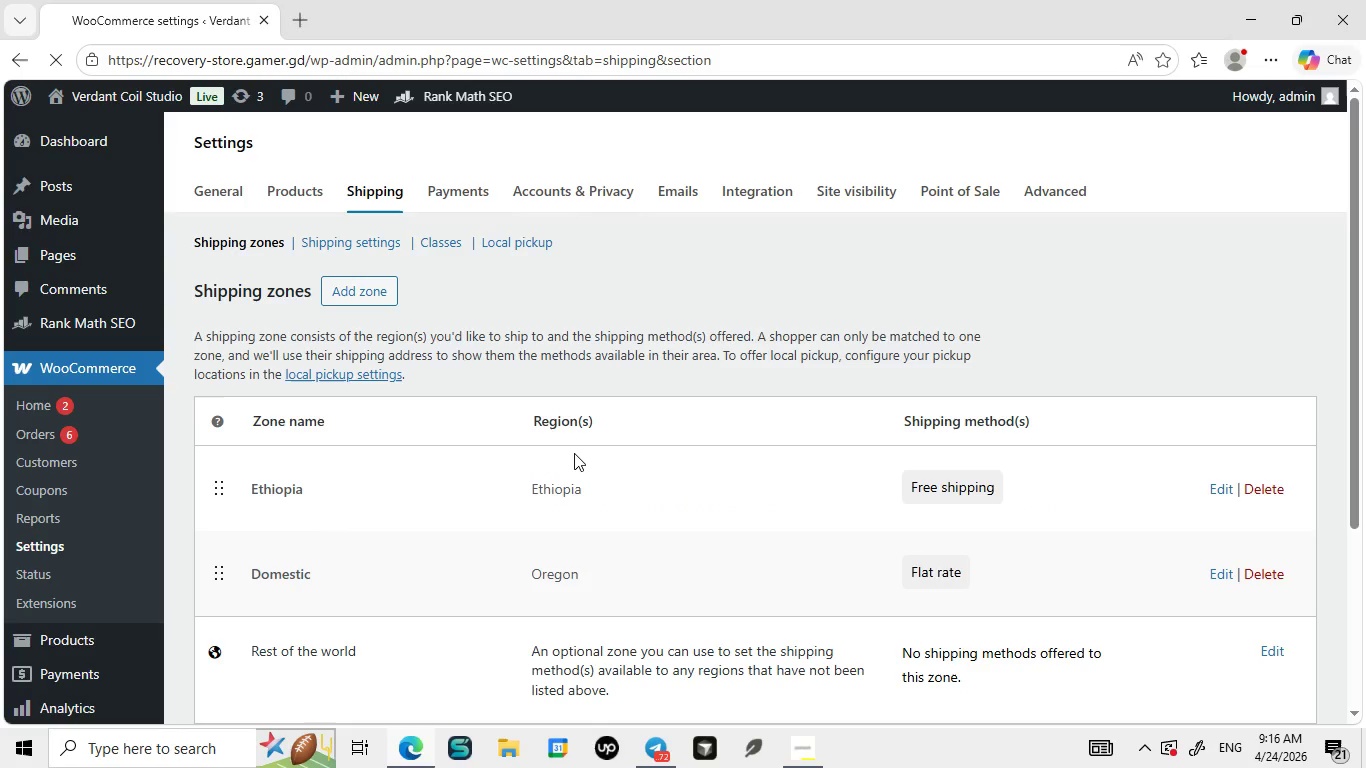 
wait(5.28)
 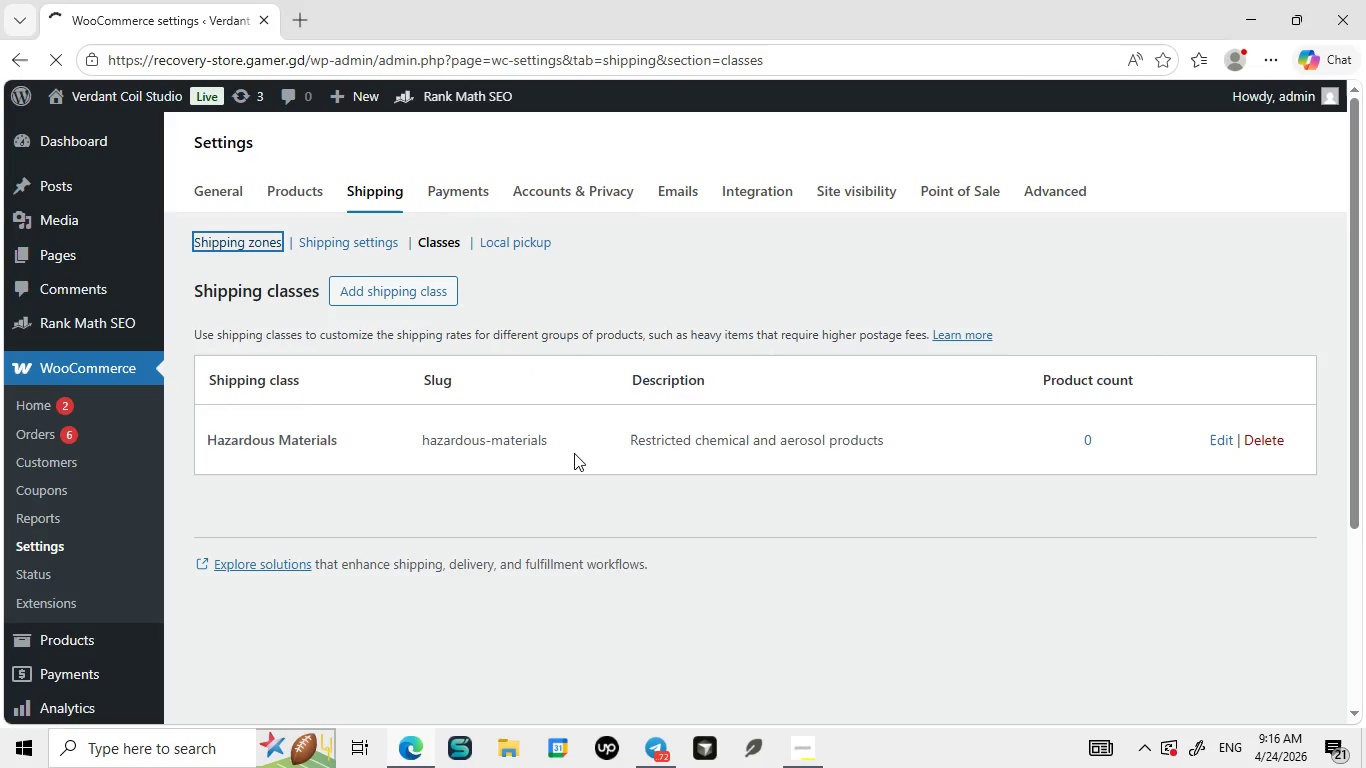 
left_click([357, 309])
 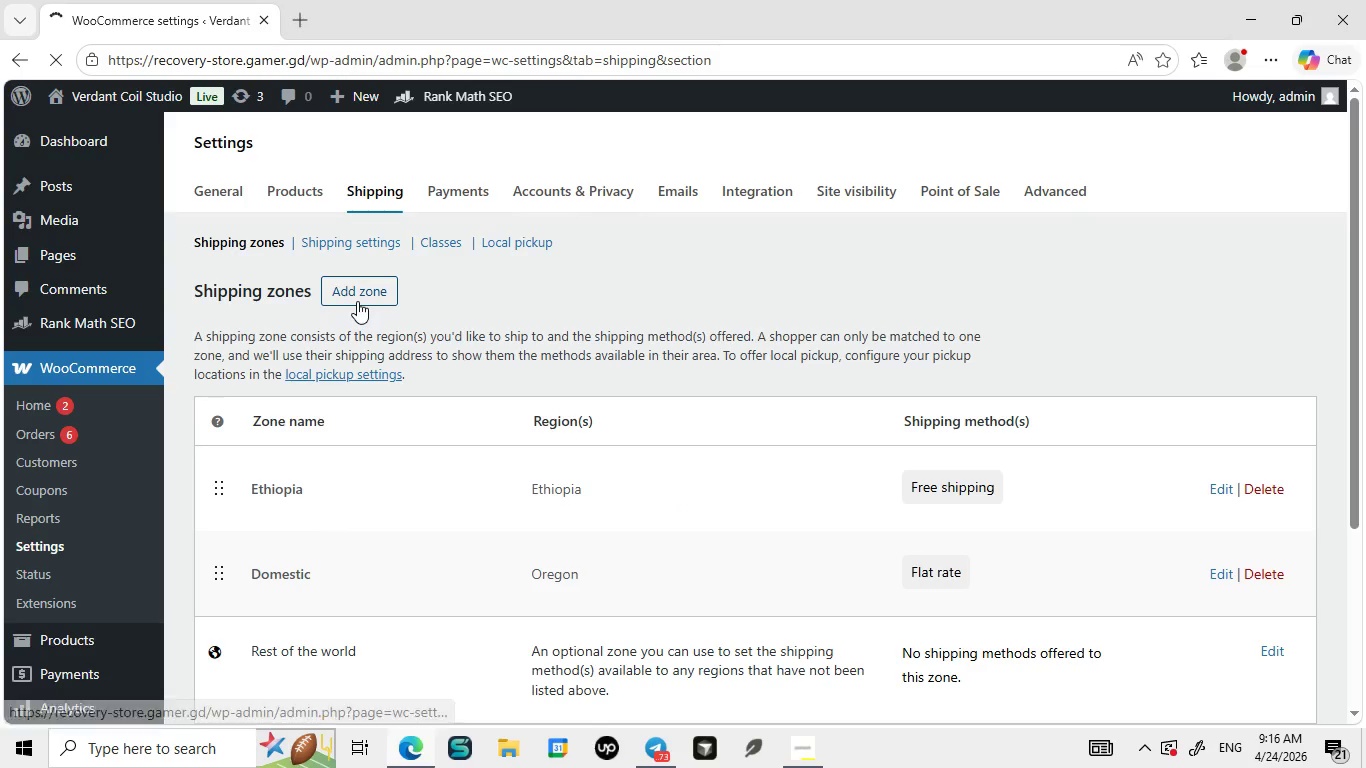 
left_click([357, 301])
 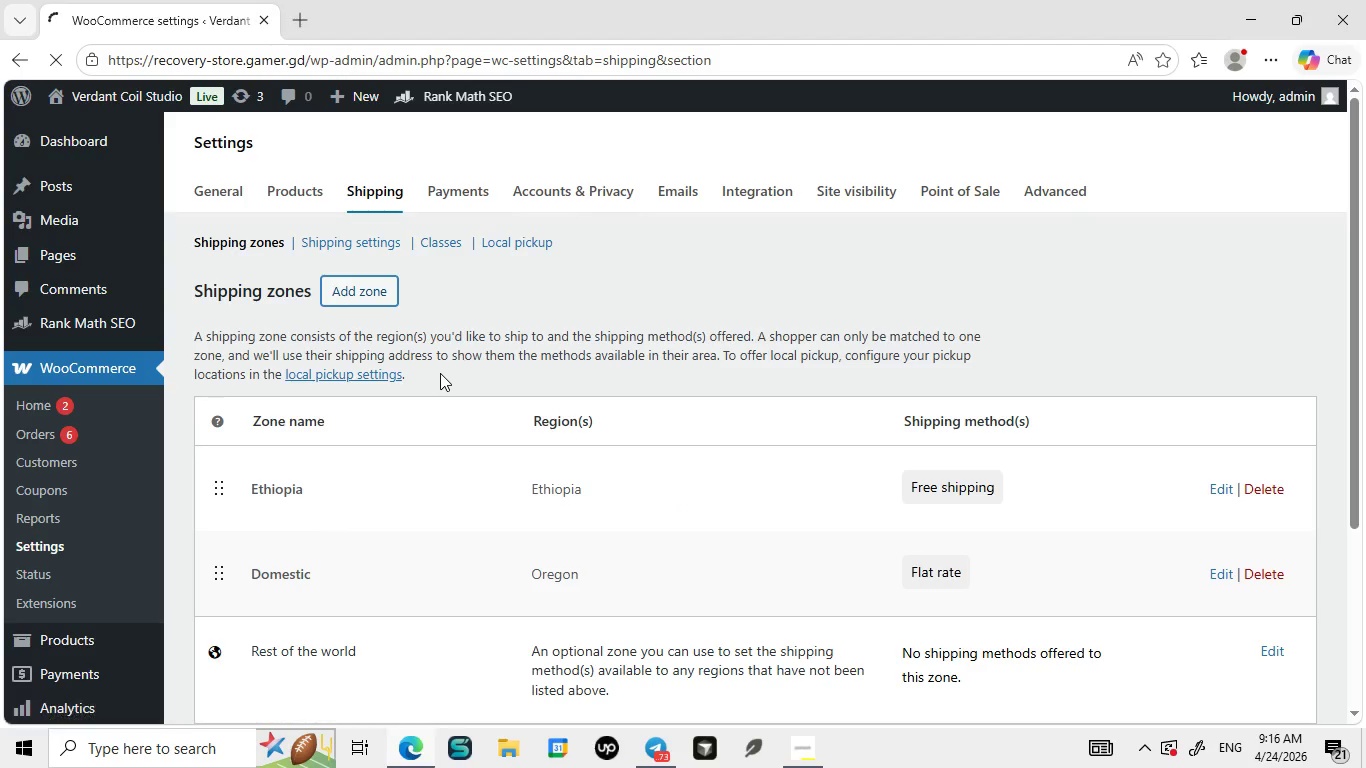 
mouse_move([407, 354])
 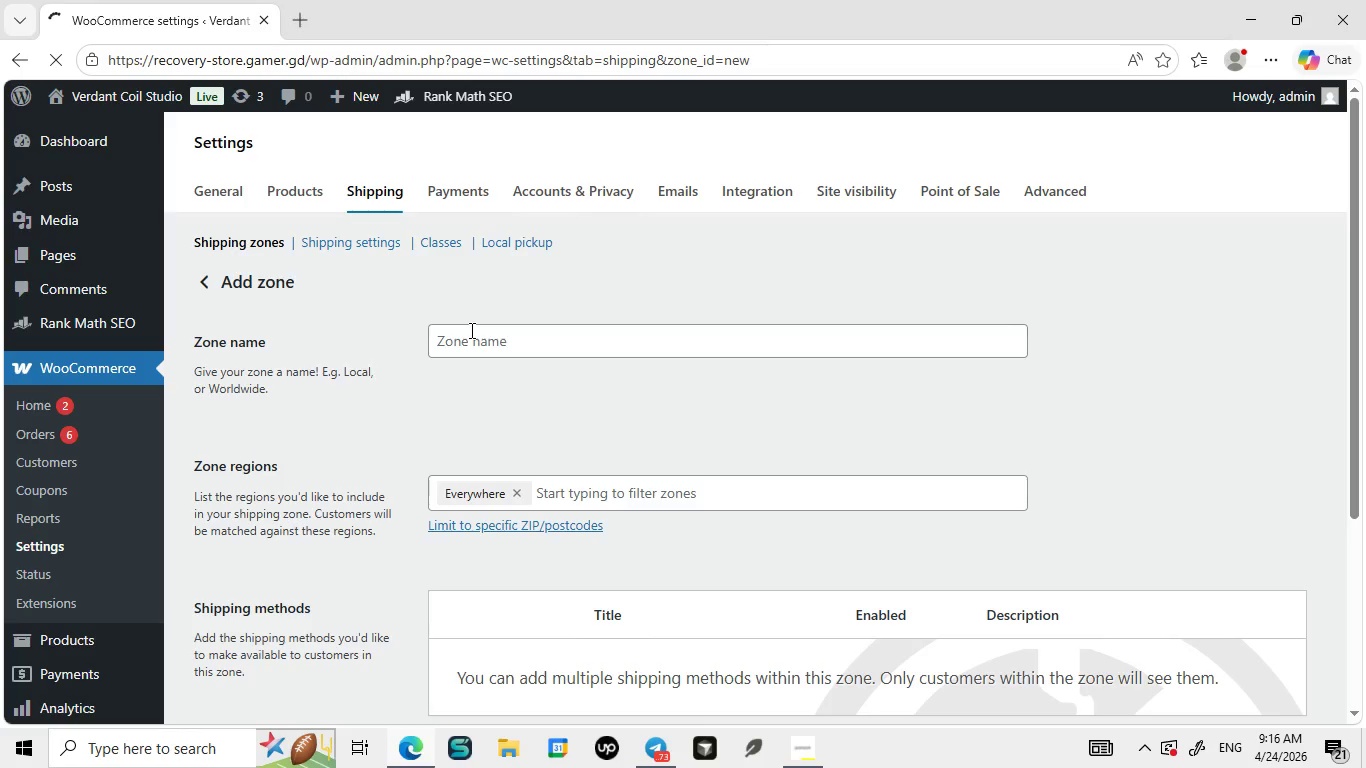 
left_click([470, 330])
 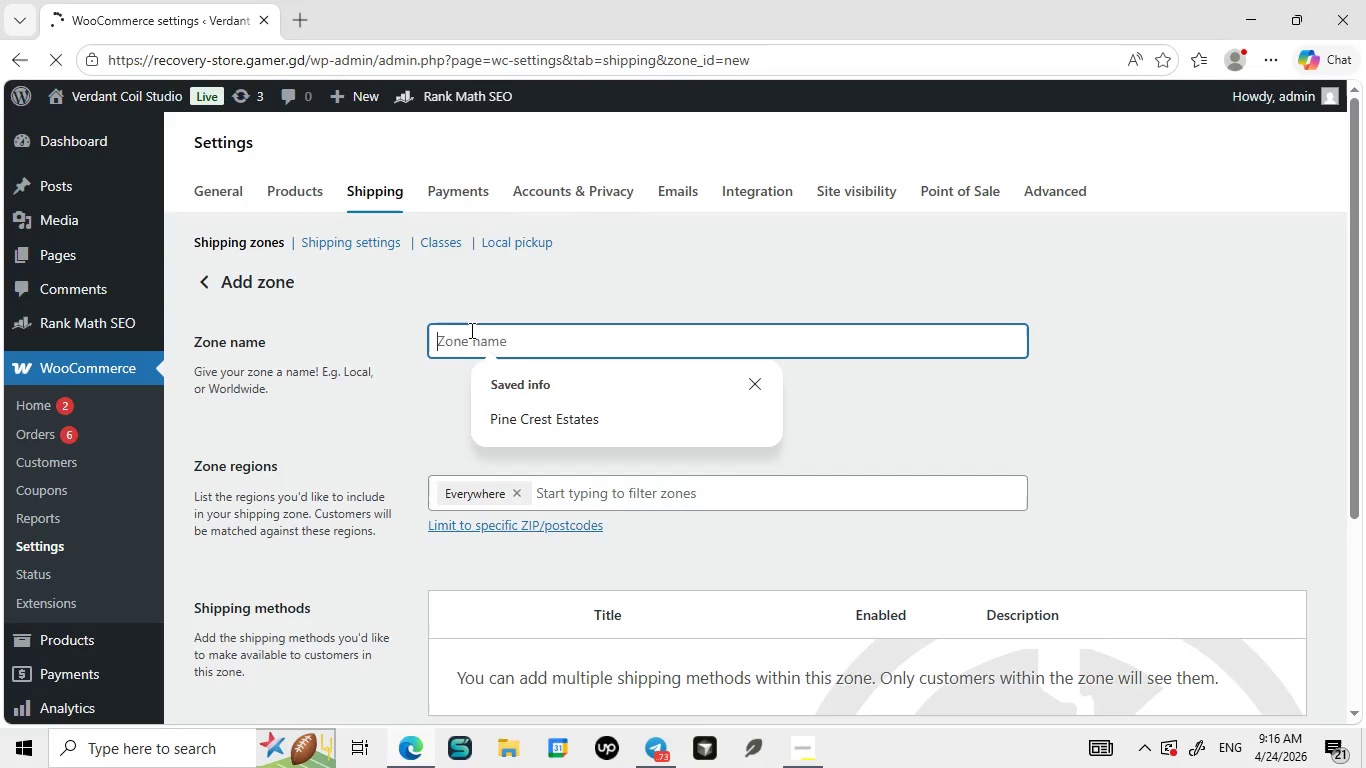 
type(International)
 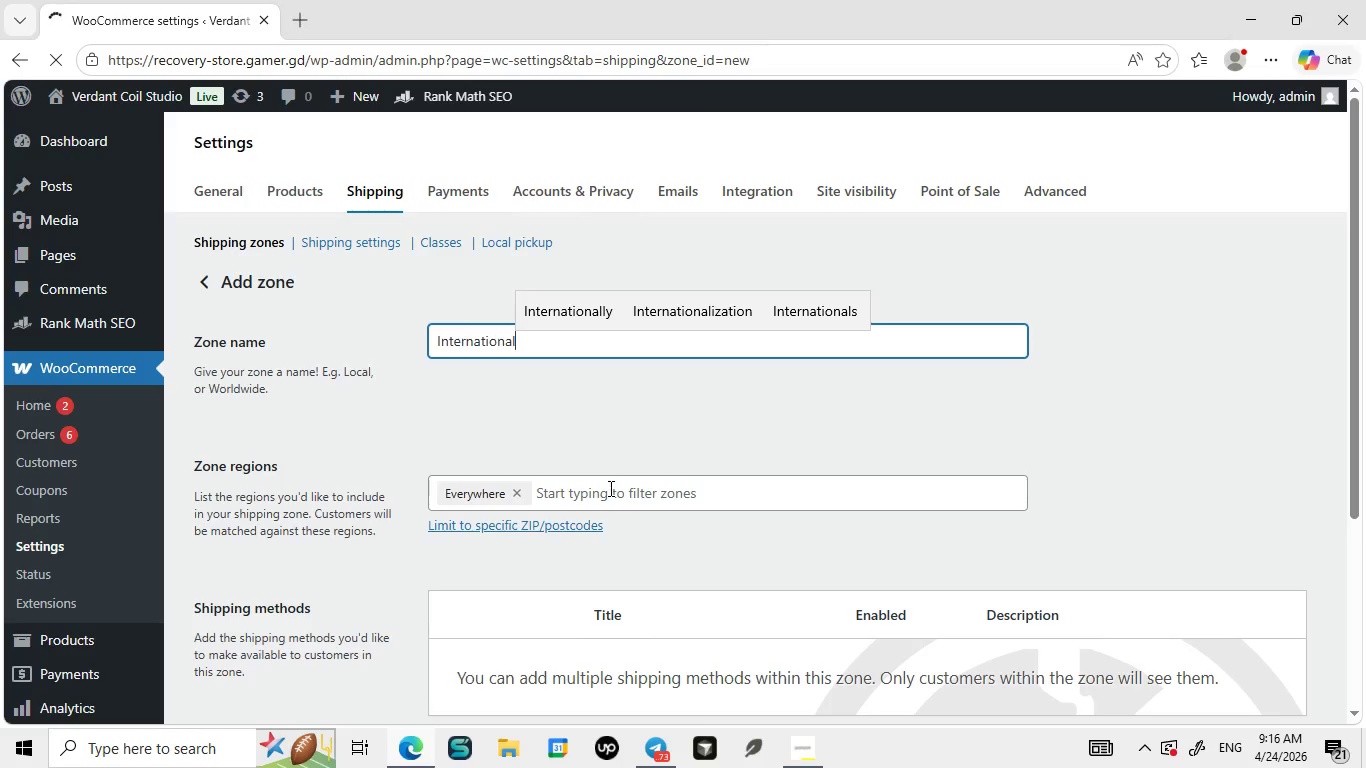 
wait(8.23)
 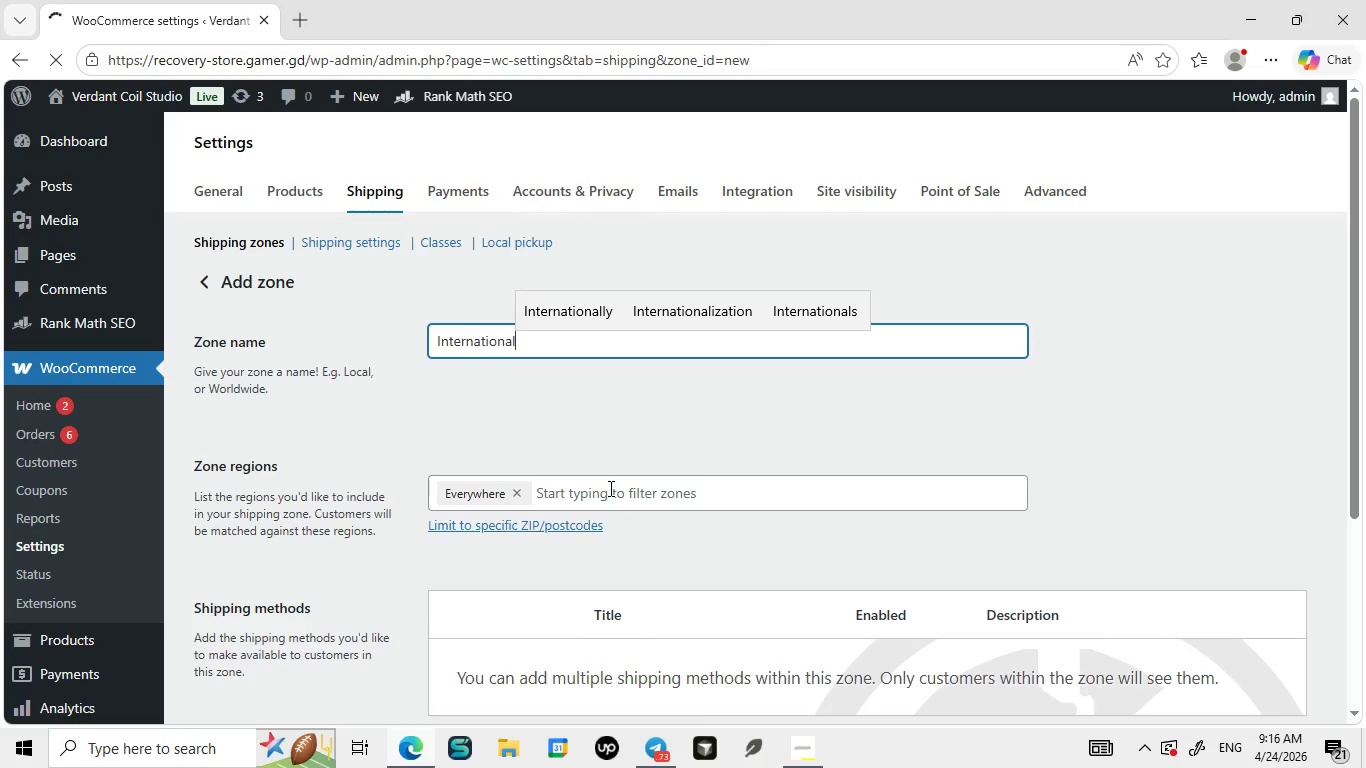 
left_click([521, 562])
 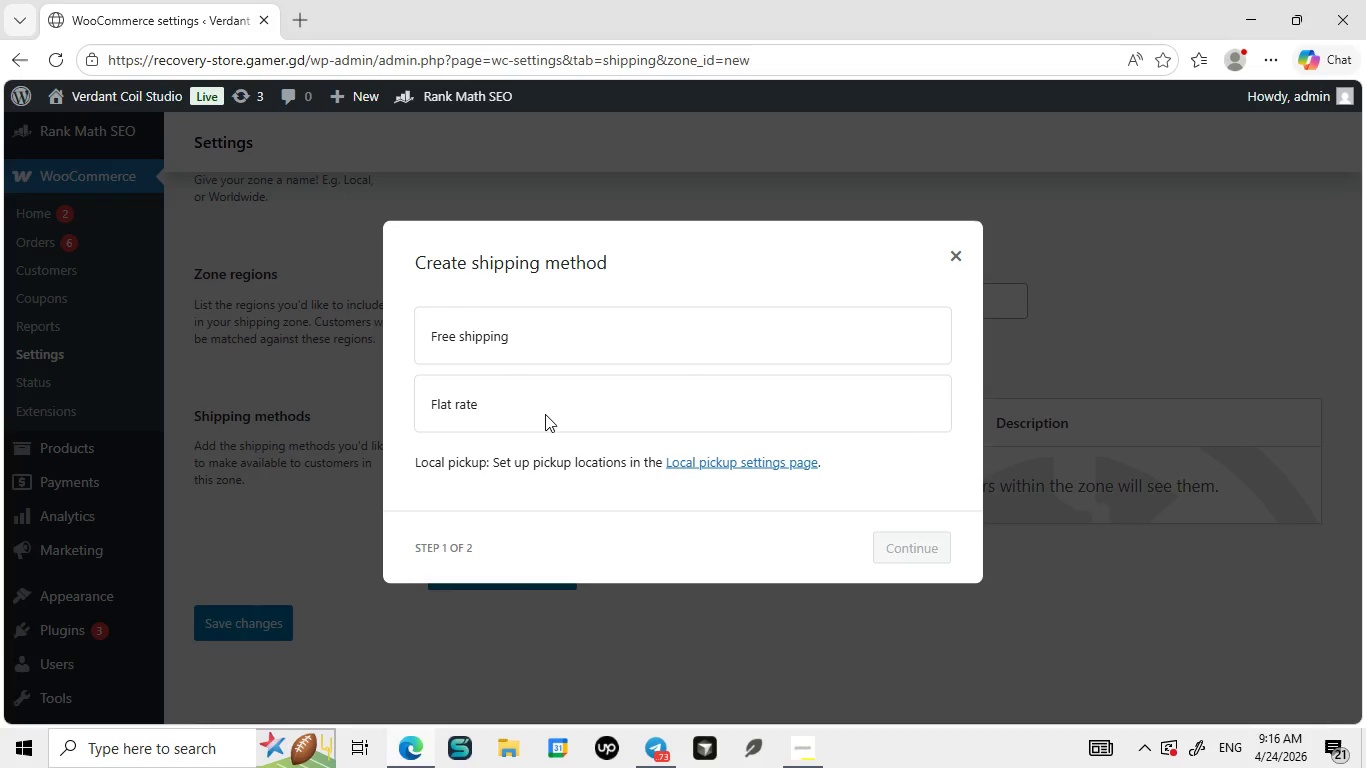 
left_click([545, 414])
 